 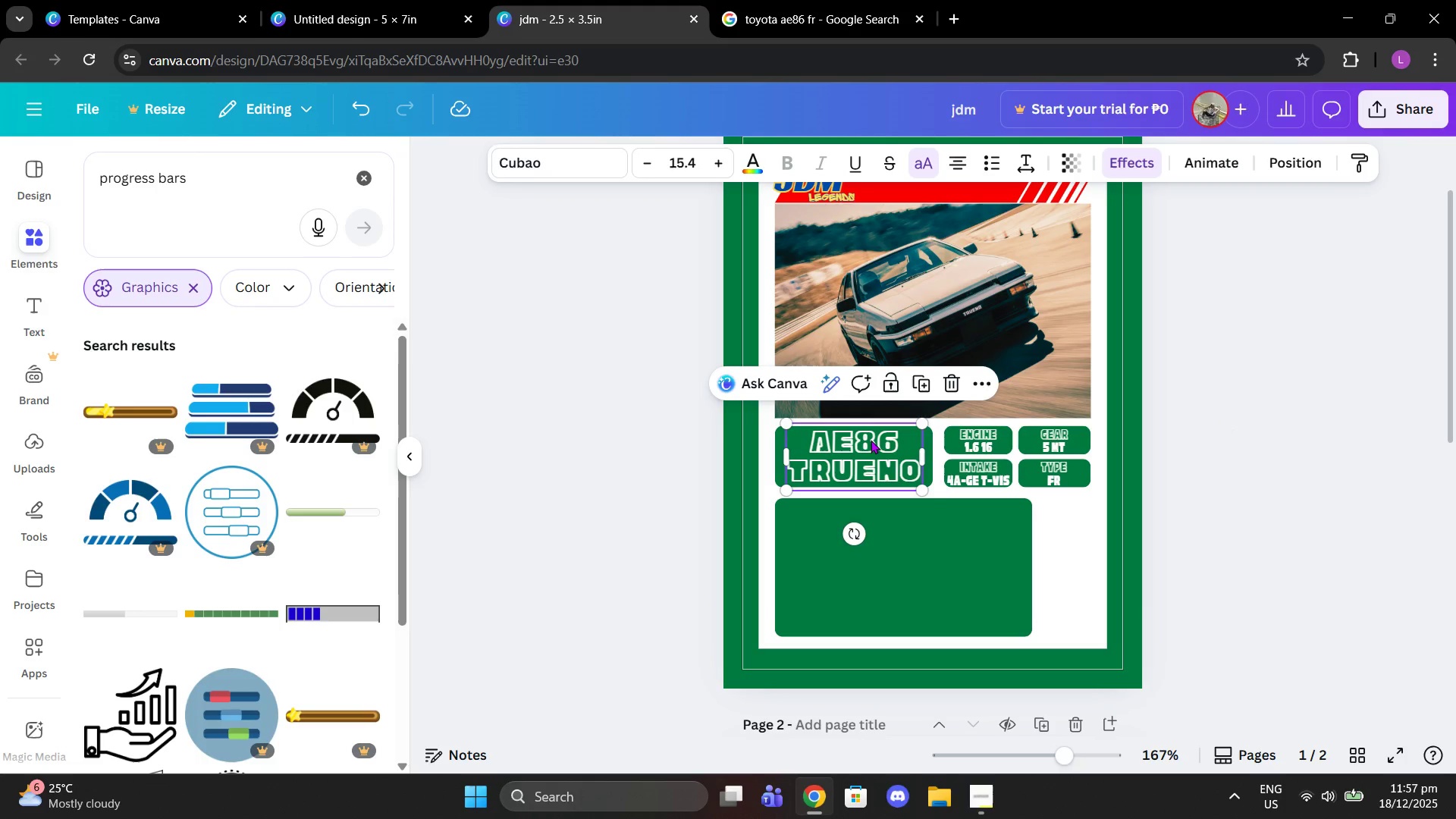 
key(Control+C)
 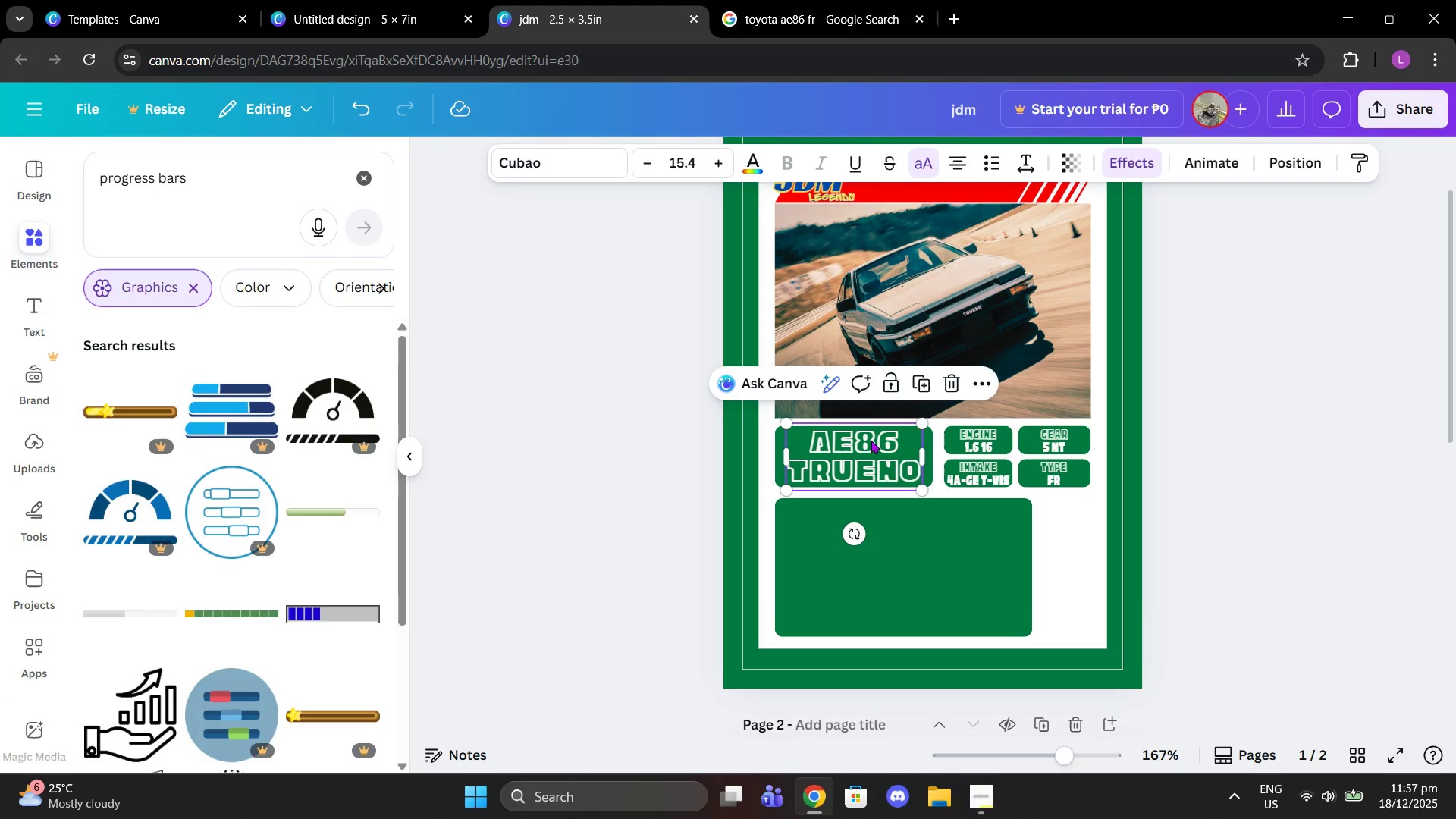 
key(Control+V)
 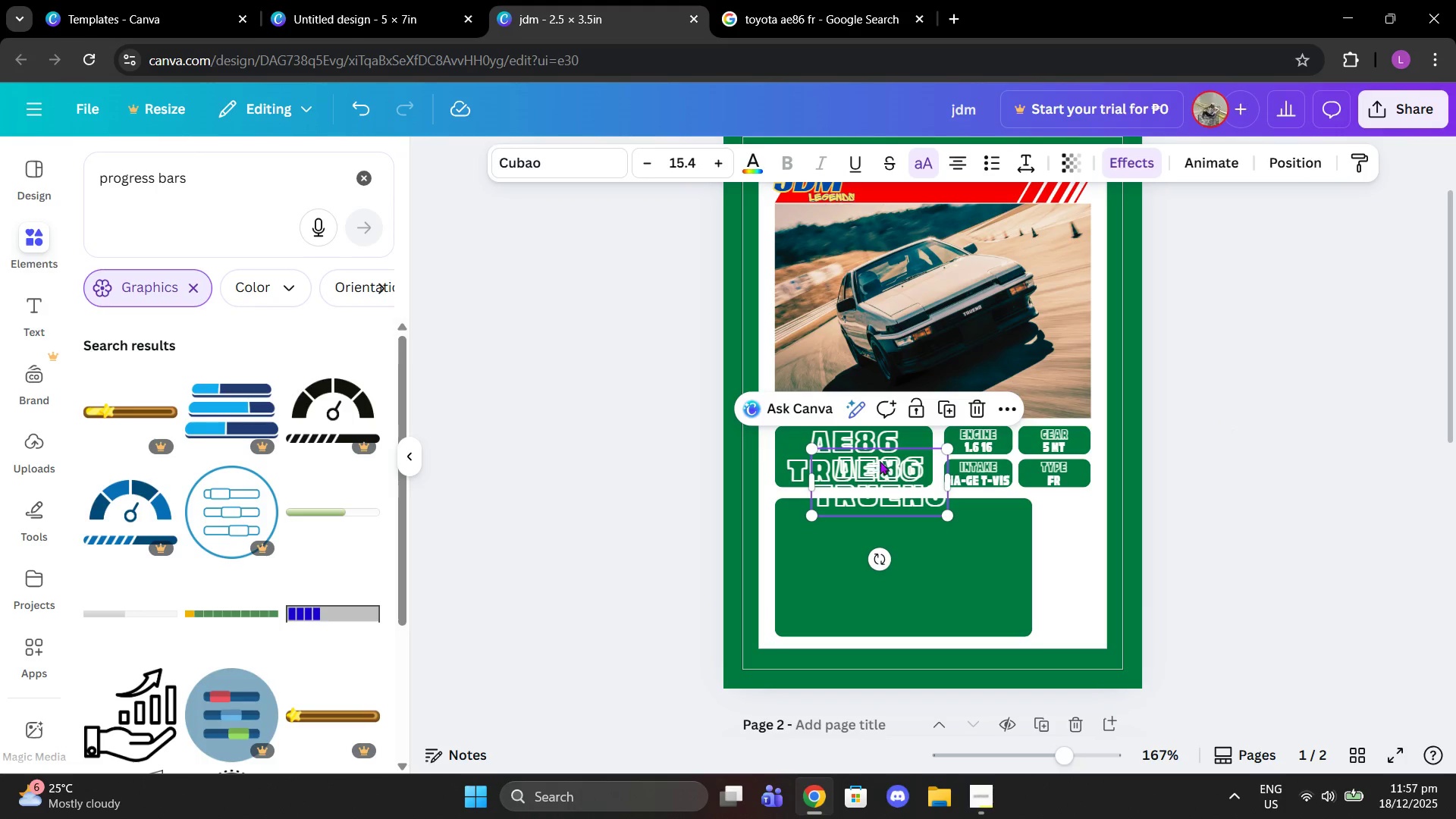 
left_click_drag(start_coordinate=[880, 462], to_coordinate=[852, 513])
 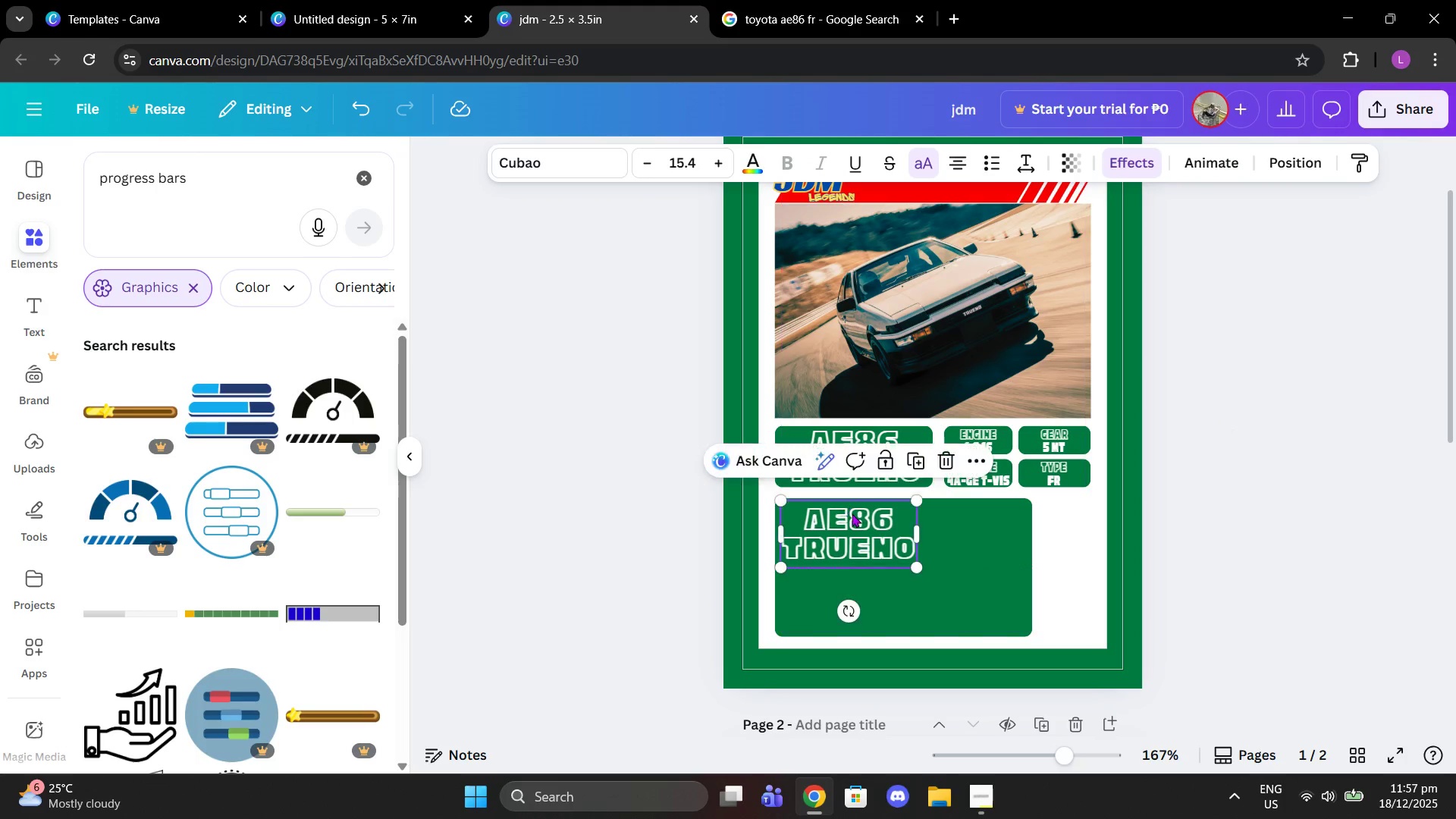 
left_click([852, 513])
 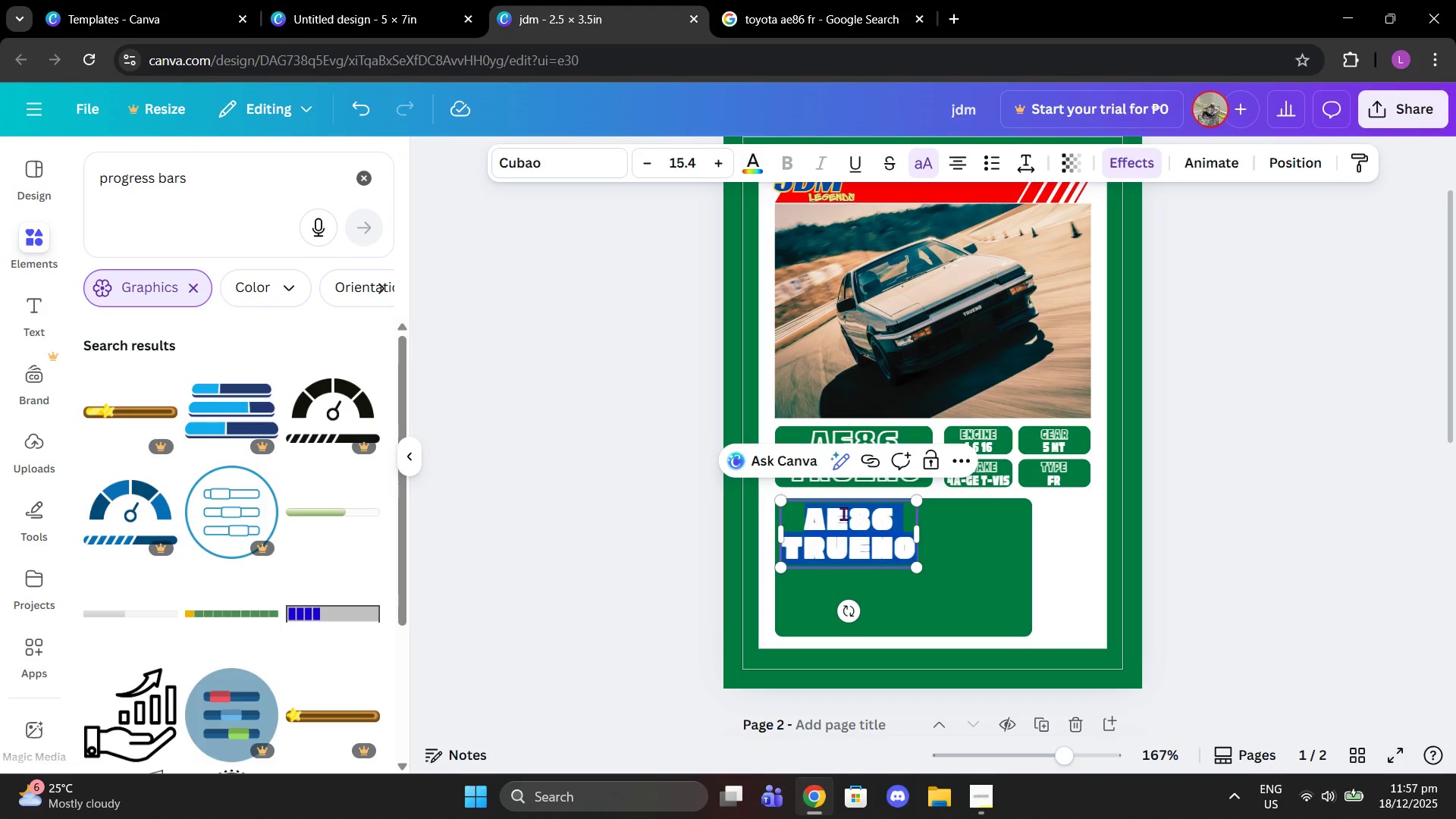 
type(pwr)
 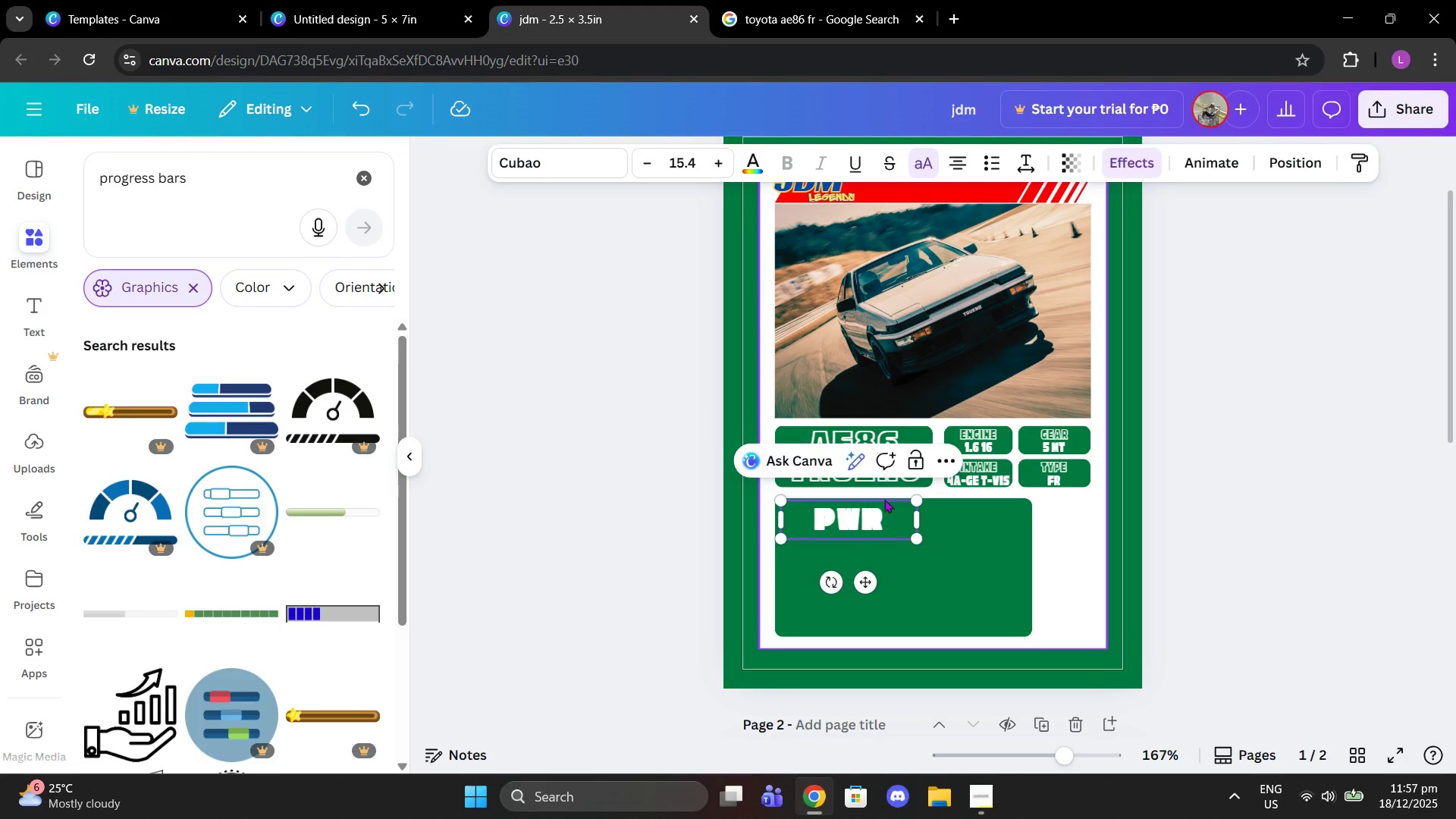 
left_click([1146, 517])
 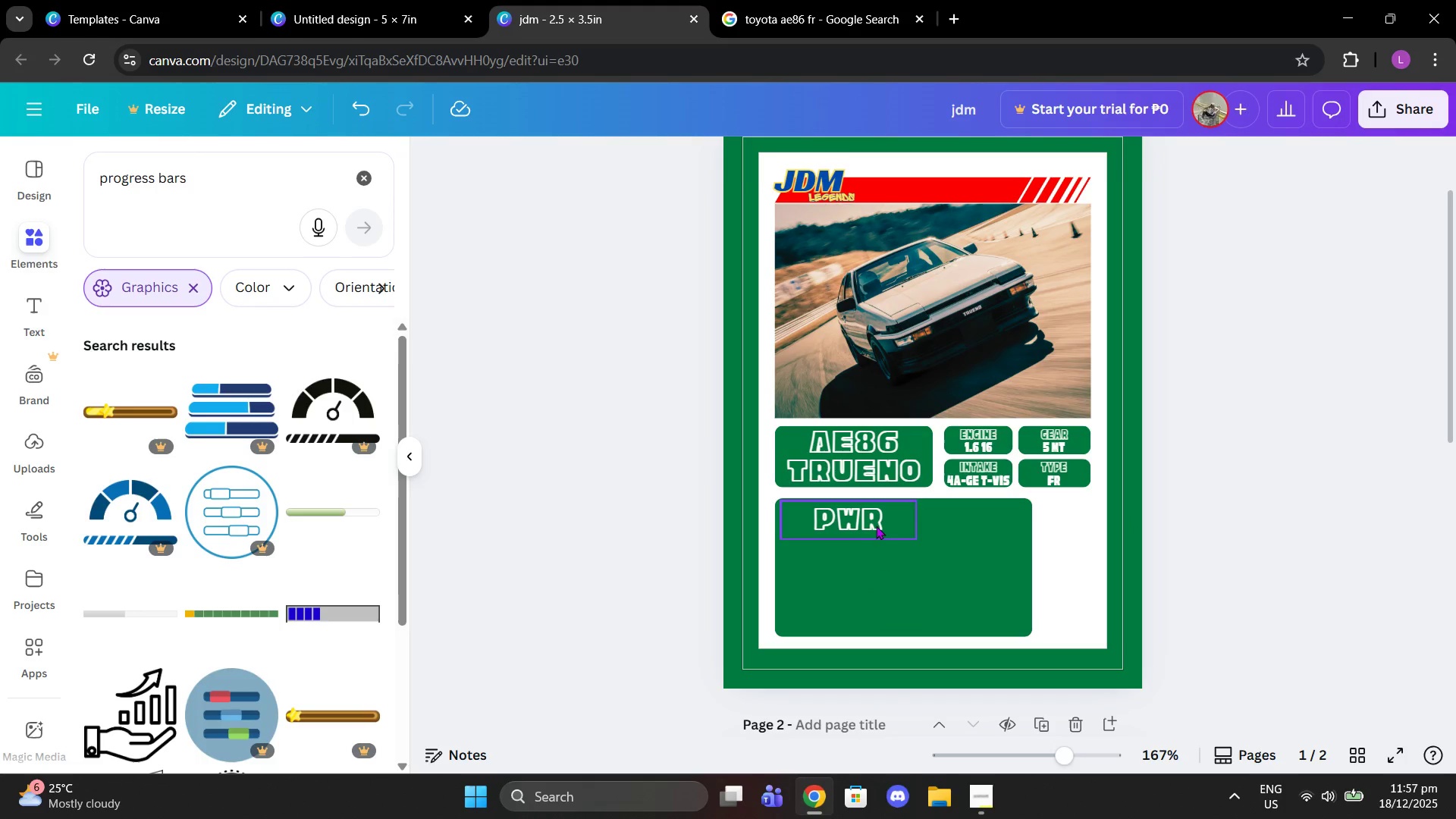 
left_click_drag(start_coordinate=[866, 524], to_coordinate=[836, 529])
 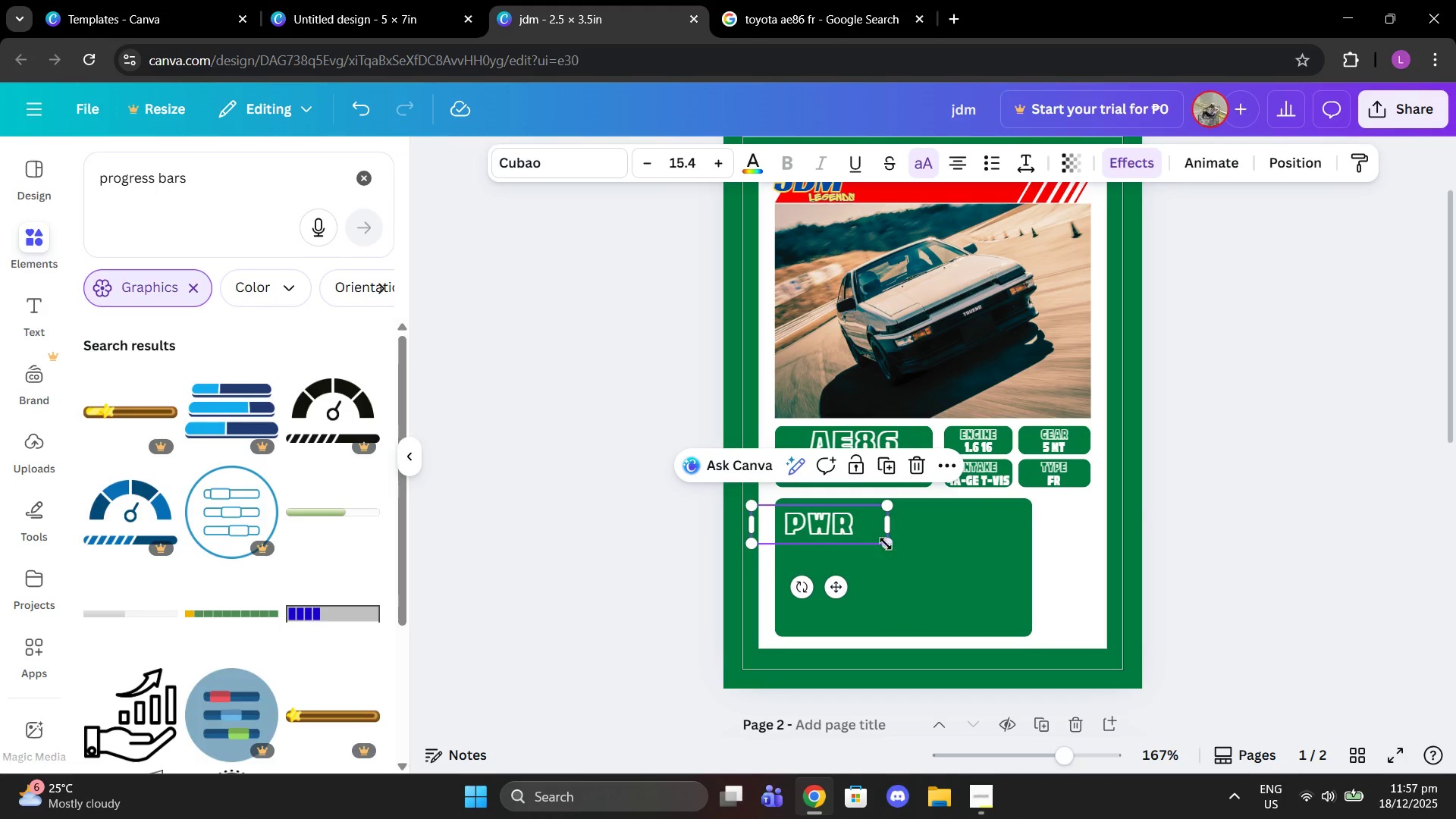 
left_click_drag(start_coordinate=[890, 544], to_coordinate=[857, 529])
 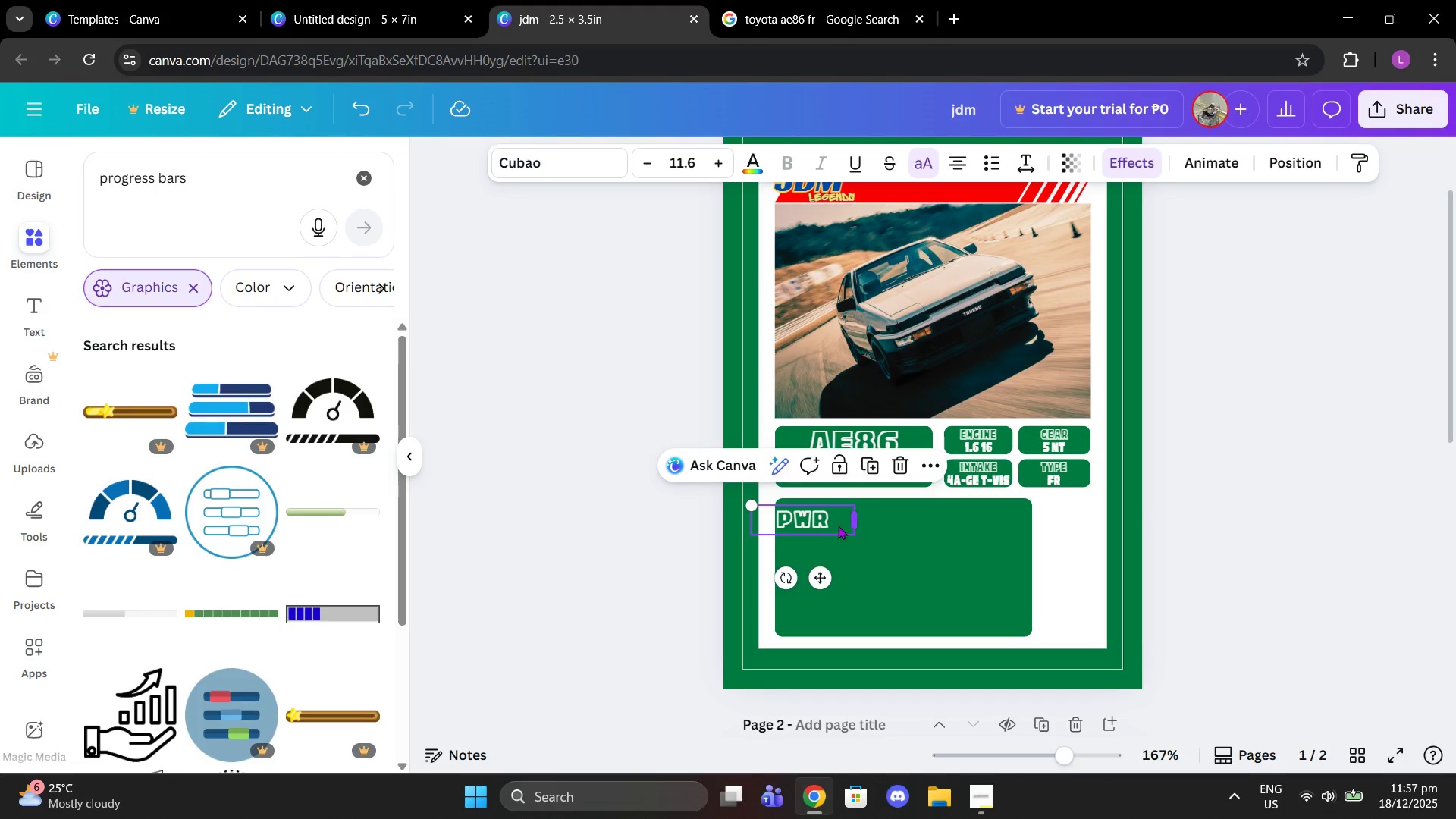 
left_click_drag(start_coordinate=[812, 522], to_coordinate=[821, 522])
 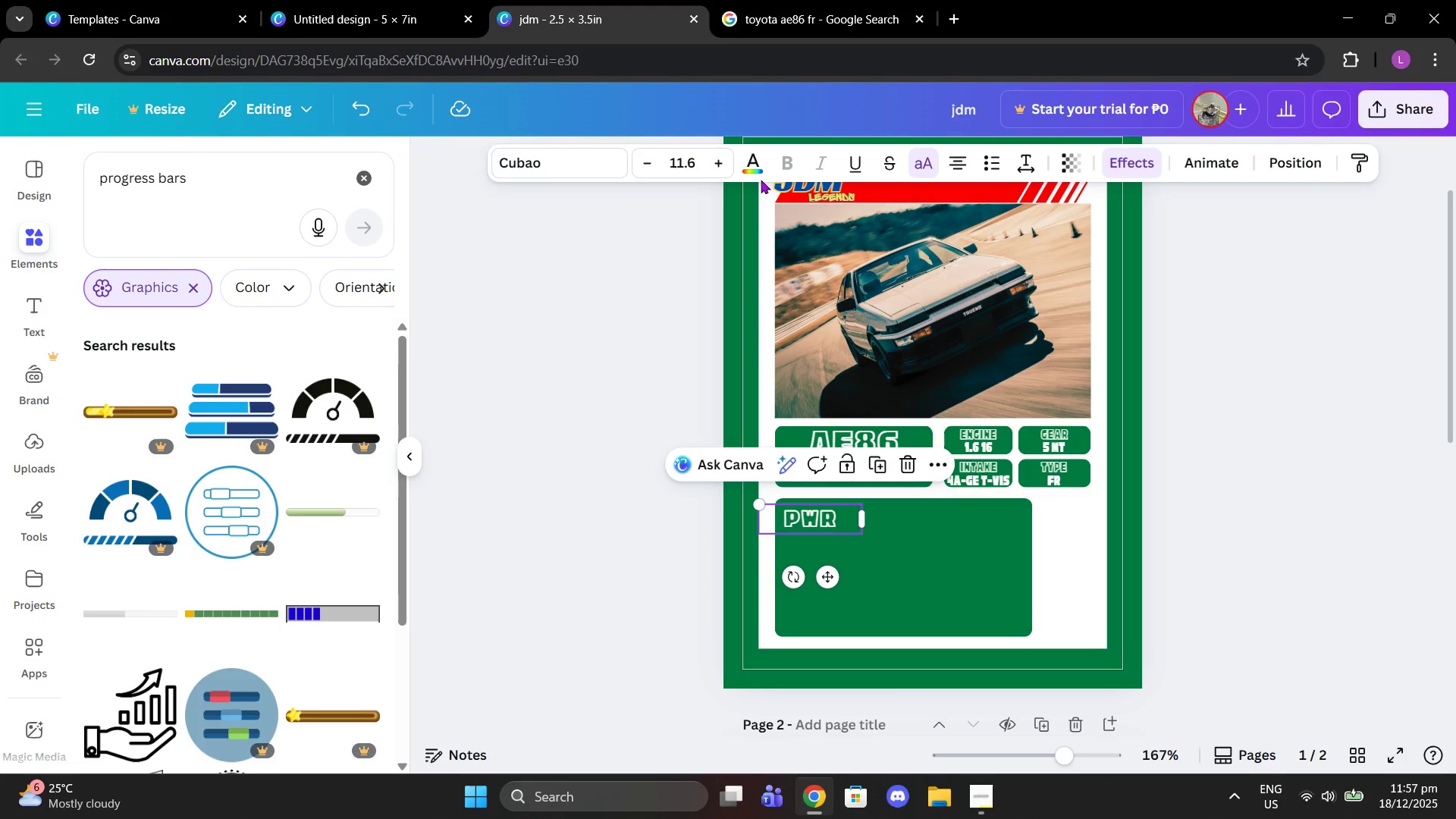 
left_click([752, 167])
 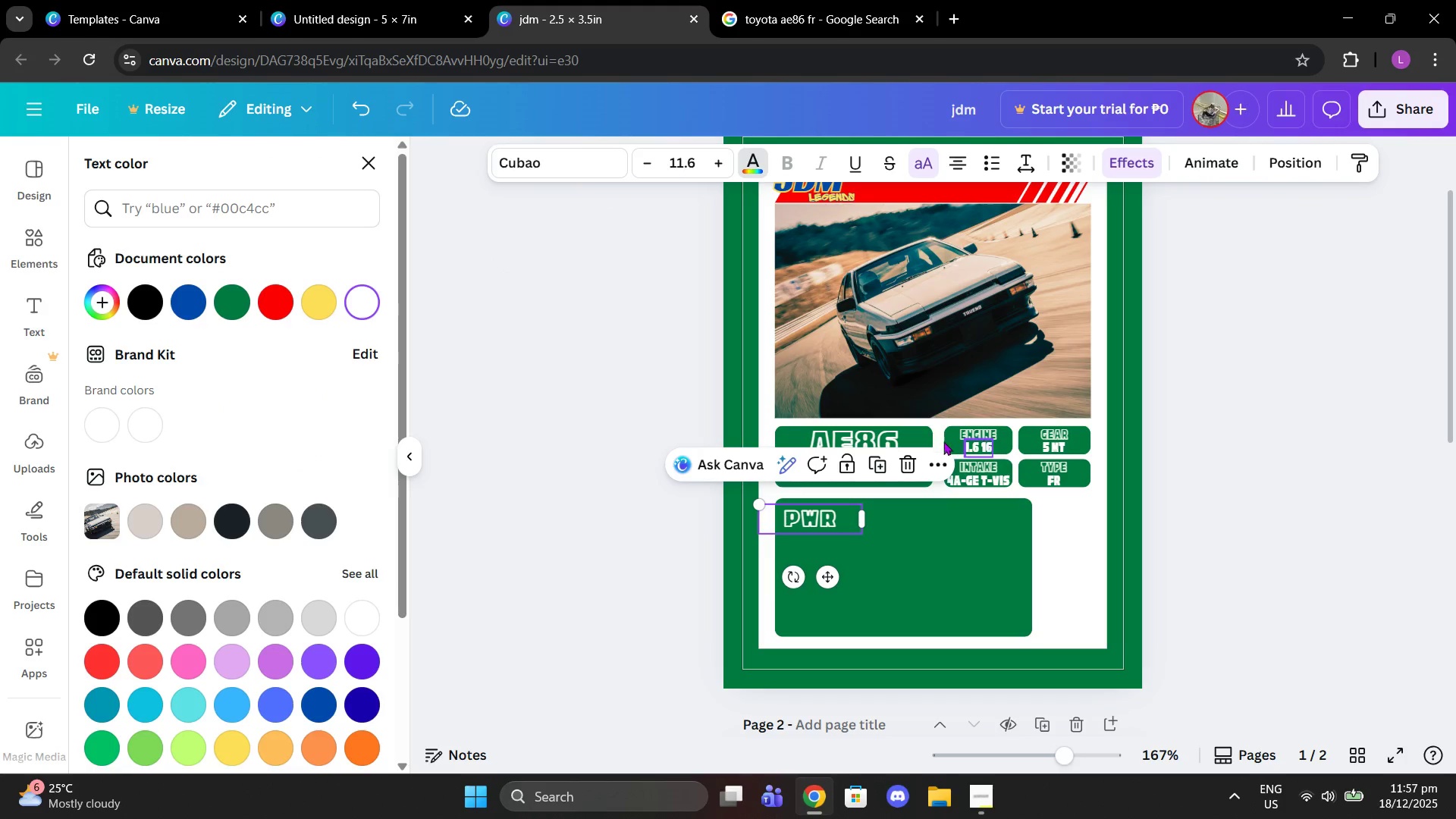 
left_click([849, 435])
 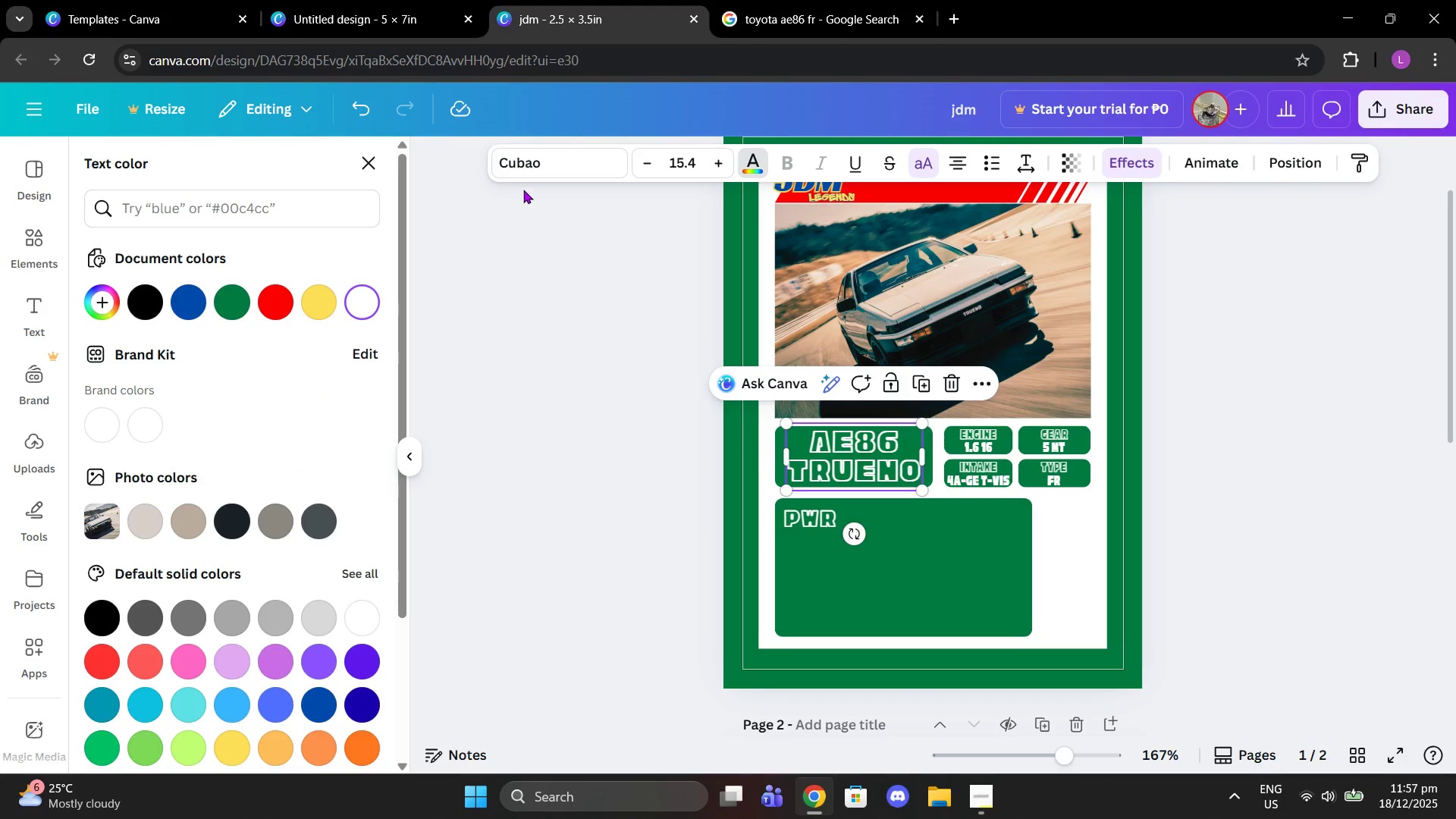 
left_click([537, 170])
 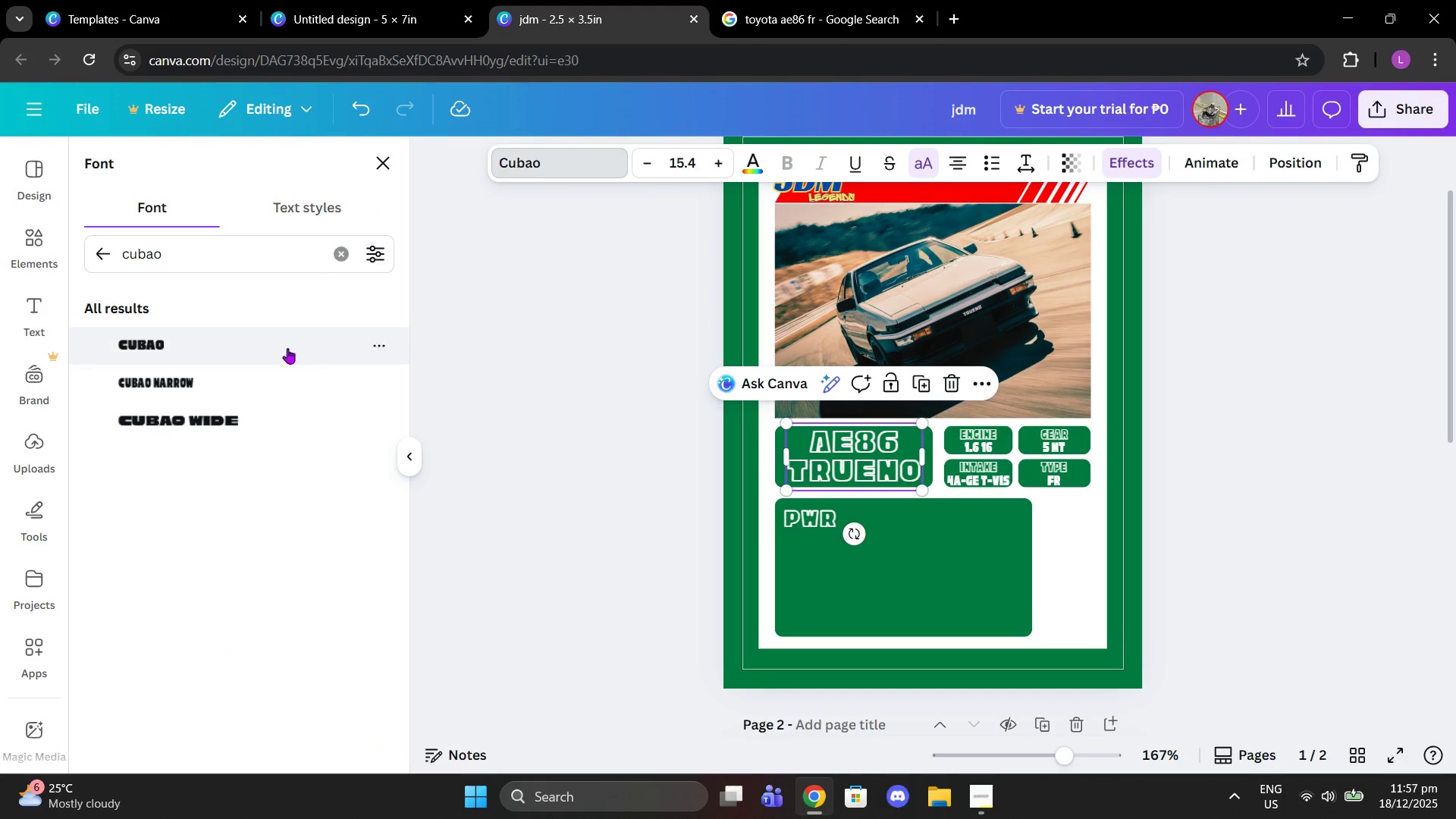 
left_click([272, 441])
 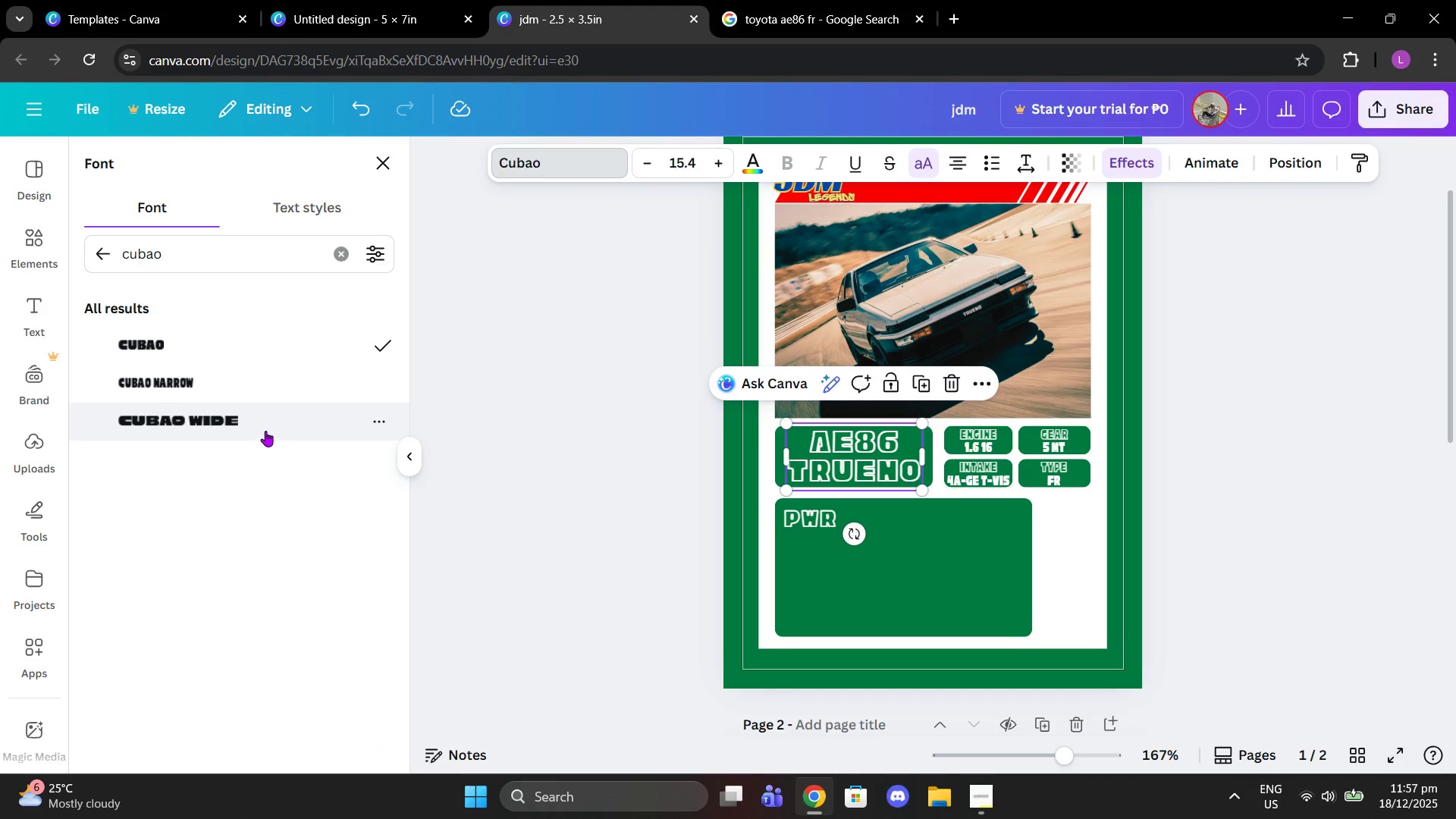 
left_click([264, 427])
 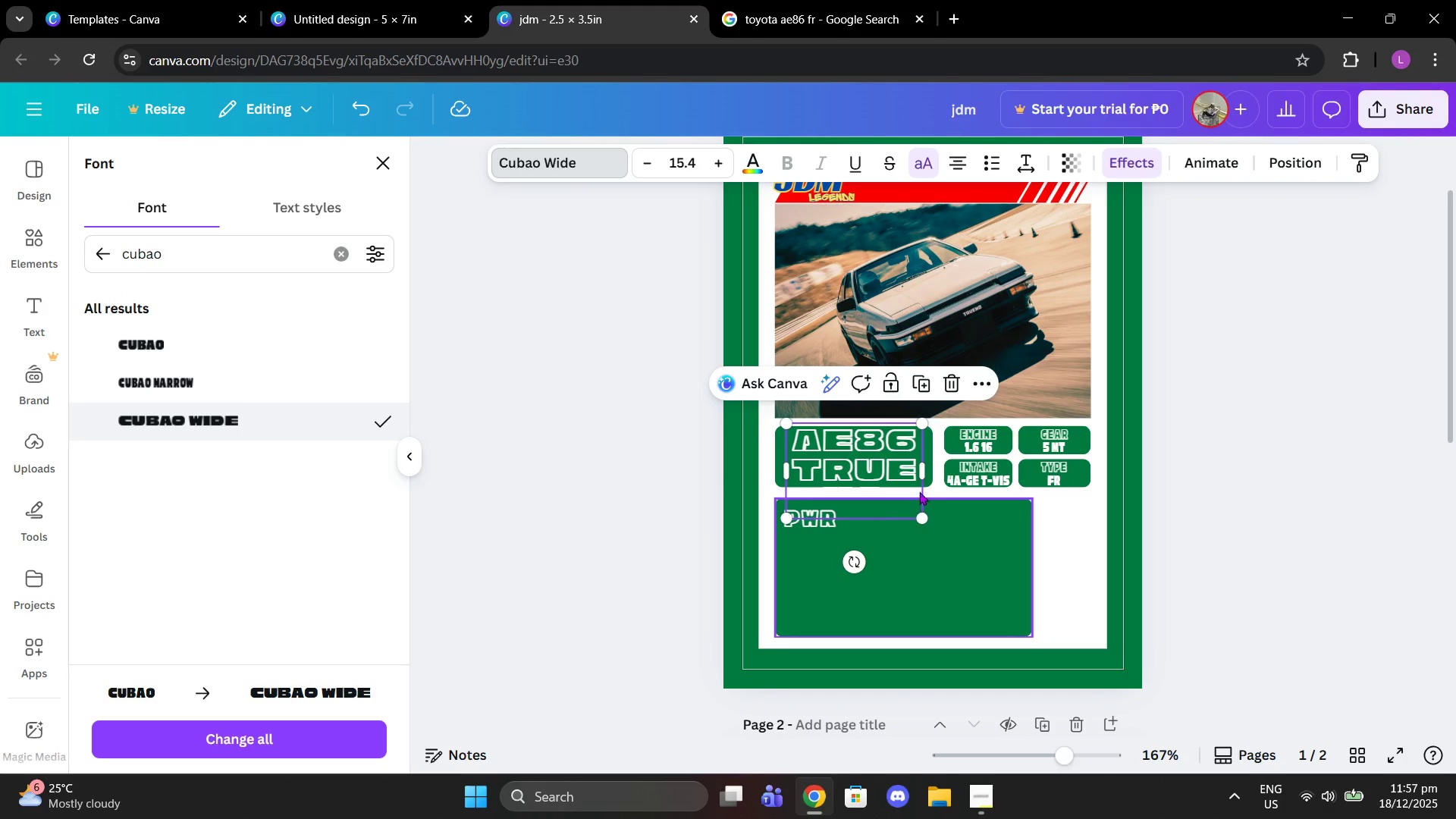 
left_click_drag(start_coordinate=[924, 518], to_coordinate=[906, 480])
 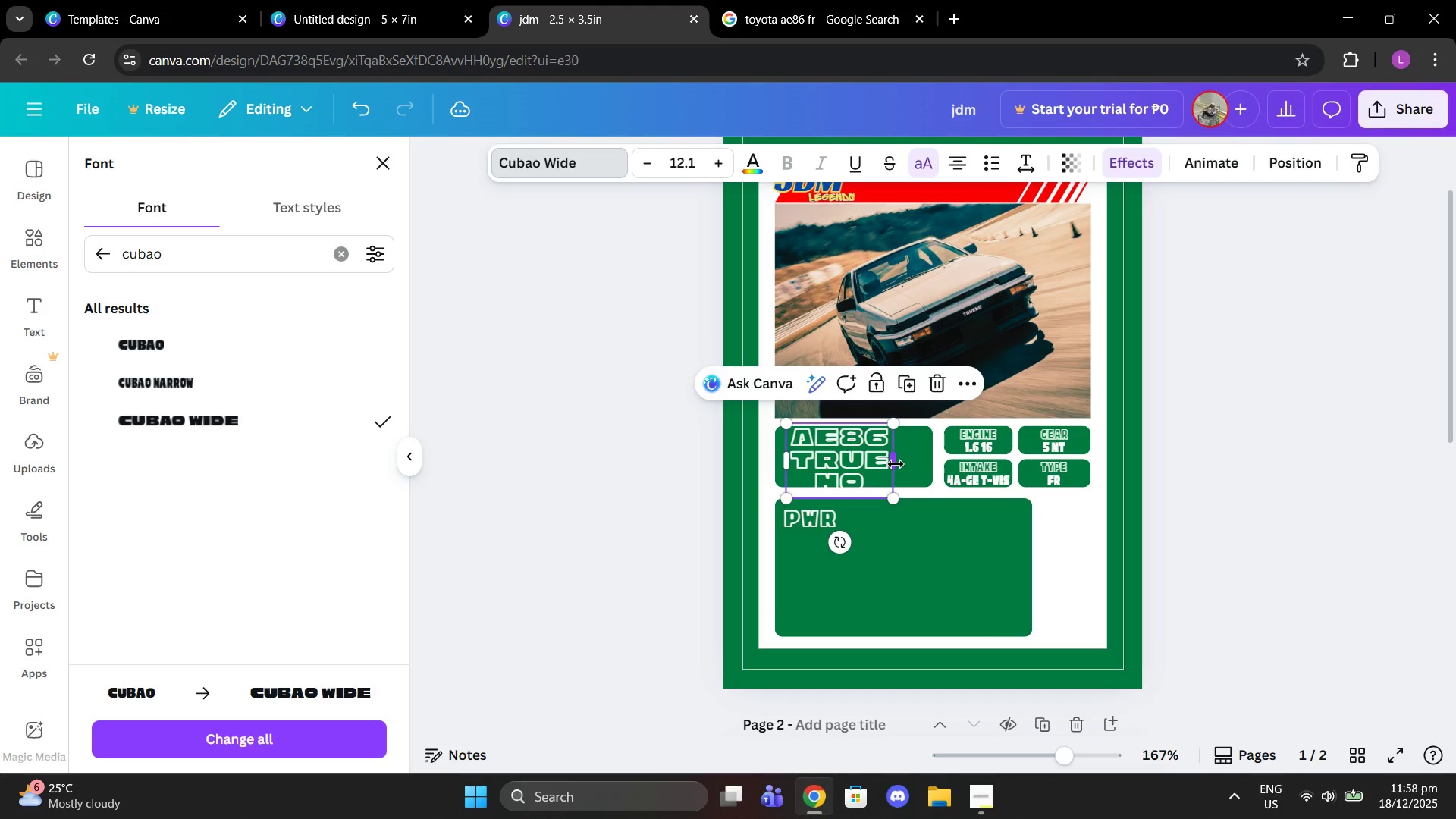 
left_click_drag(start_coordinate=[896, 464], to_coordinate=[940, 464])
 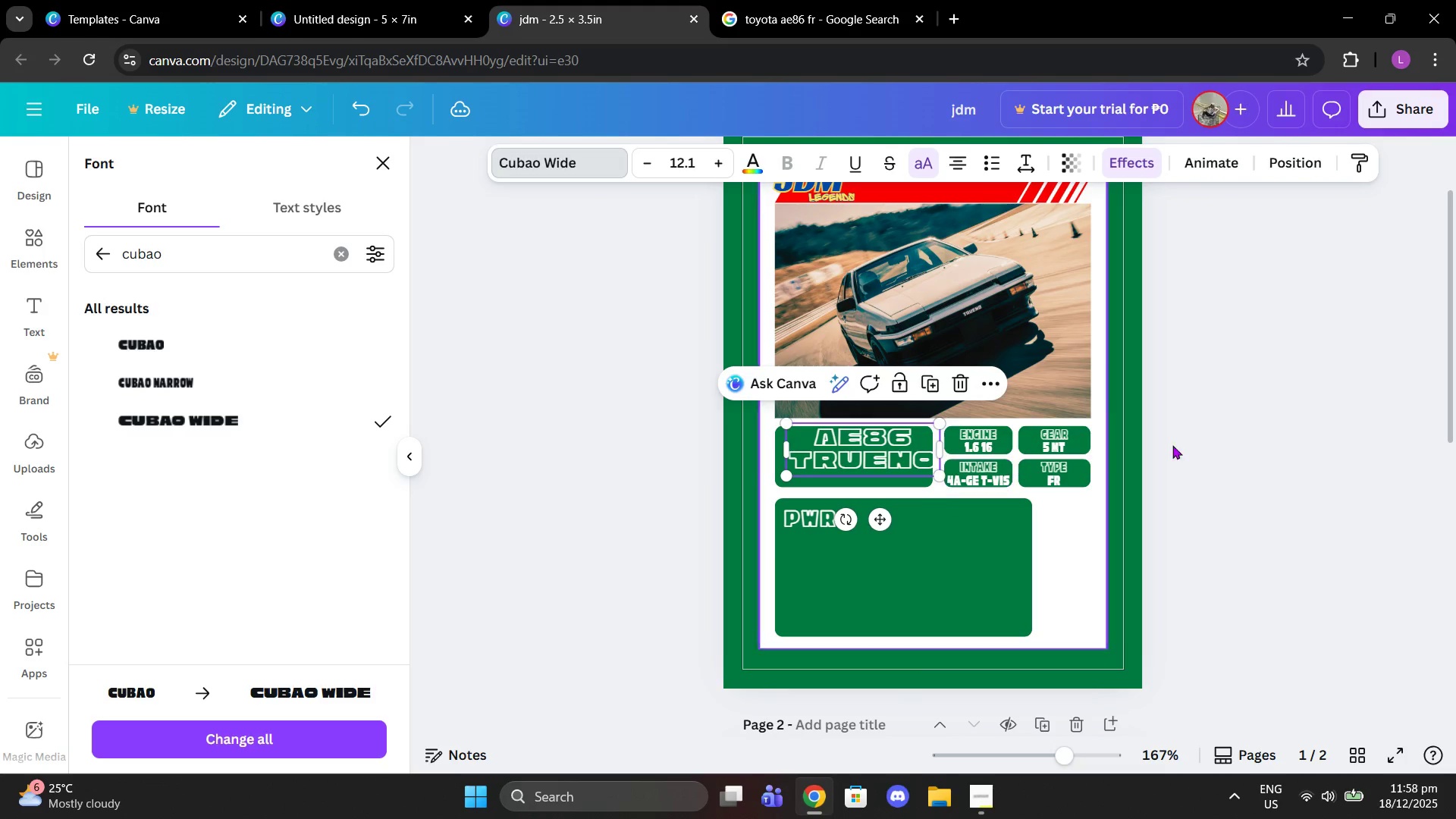 
left_click([1186, 443])
 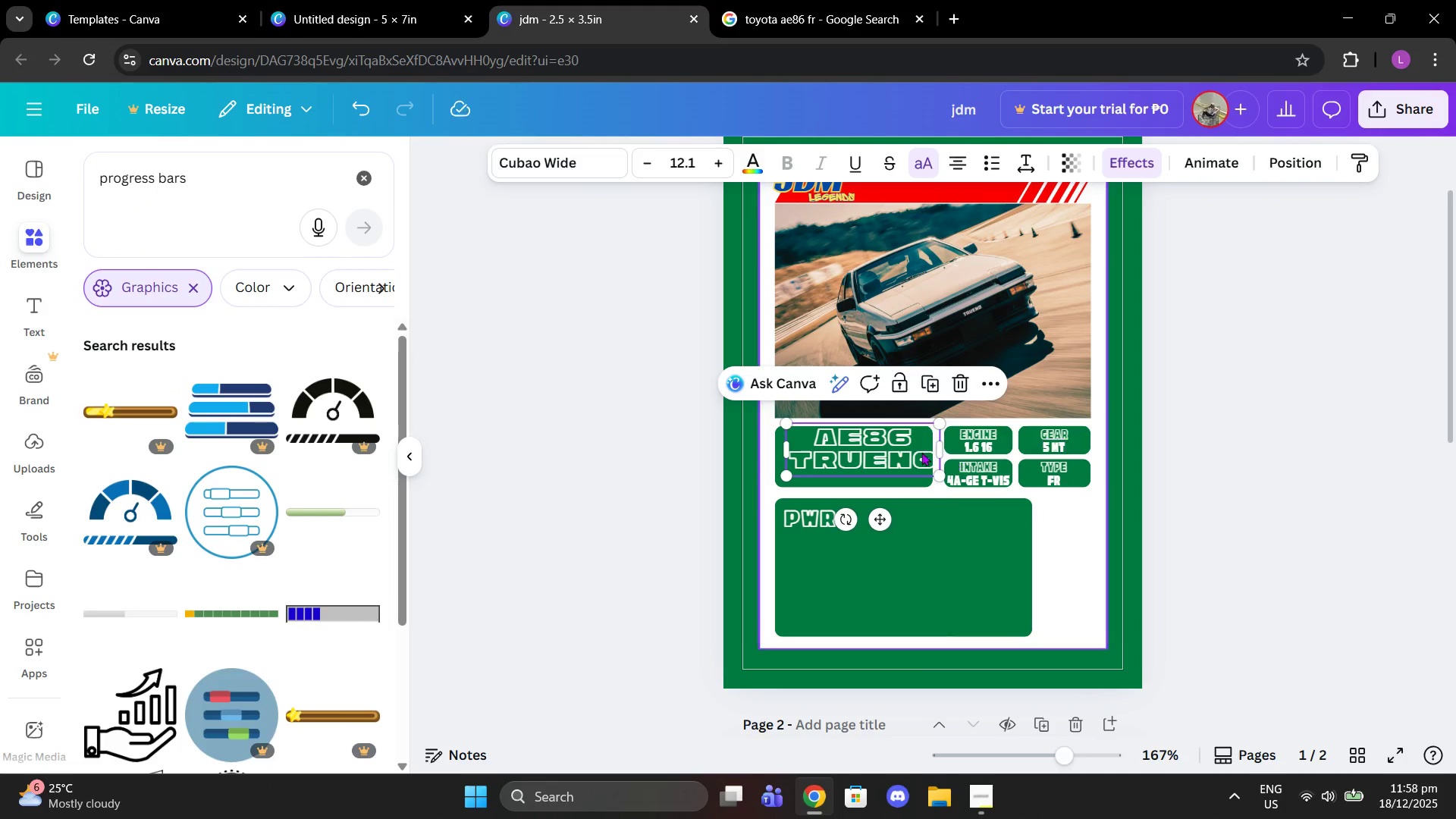 
left_click_drag(start_coordinate=[896, 449], to_coordinate=[884, 457])
 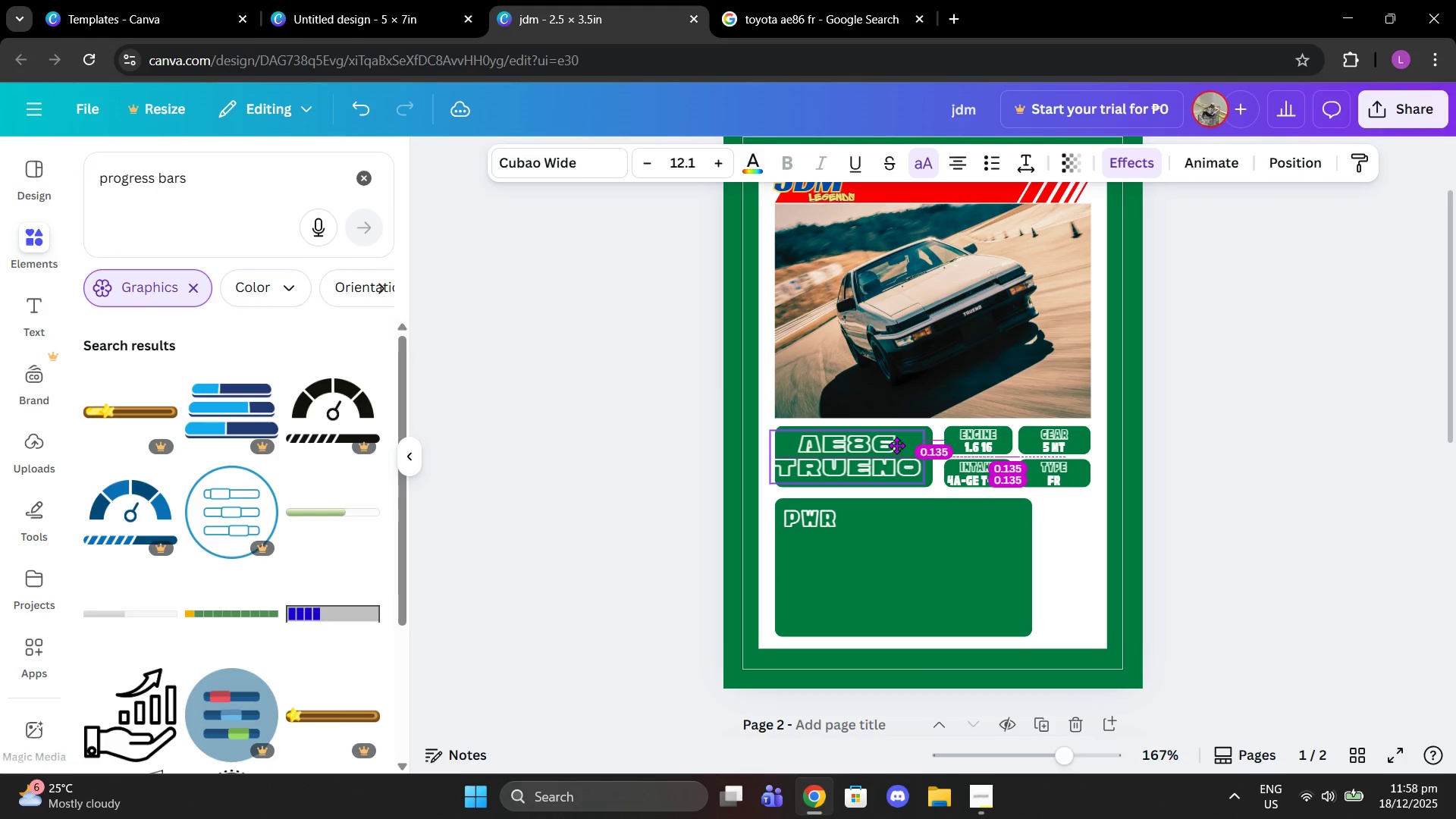 
wait(8.2)
 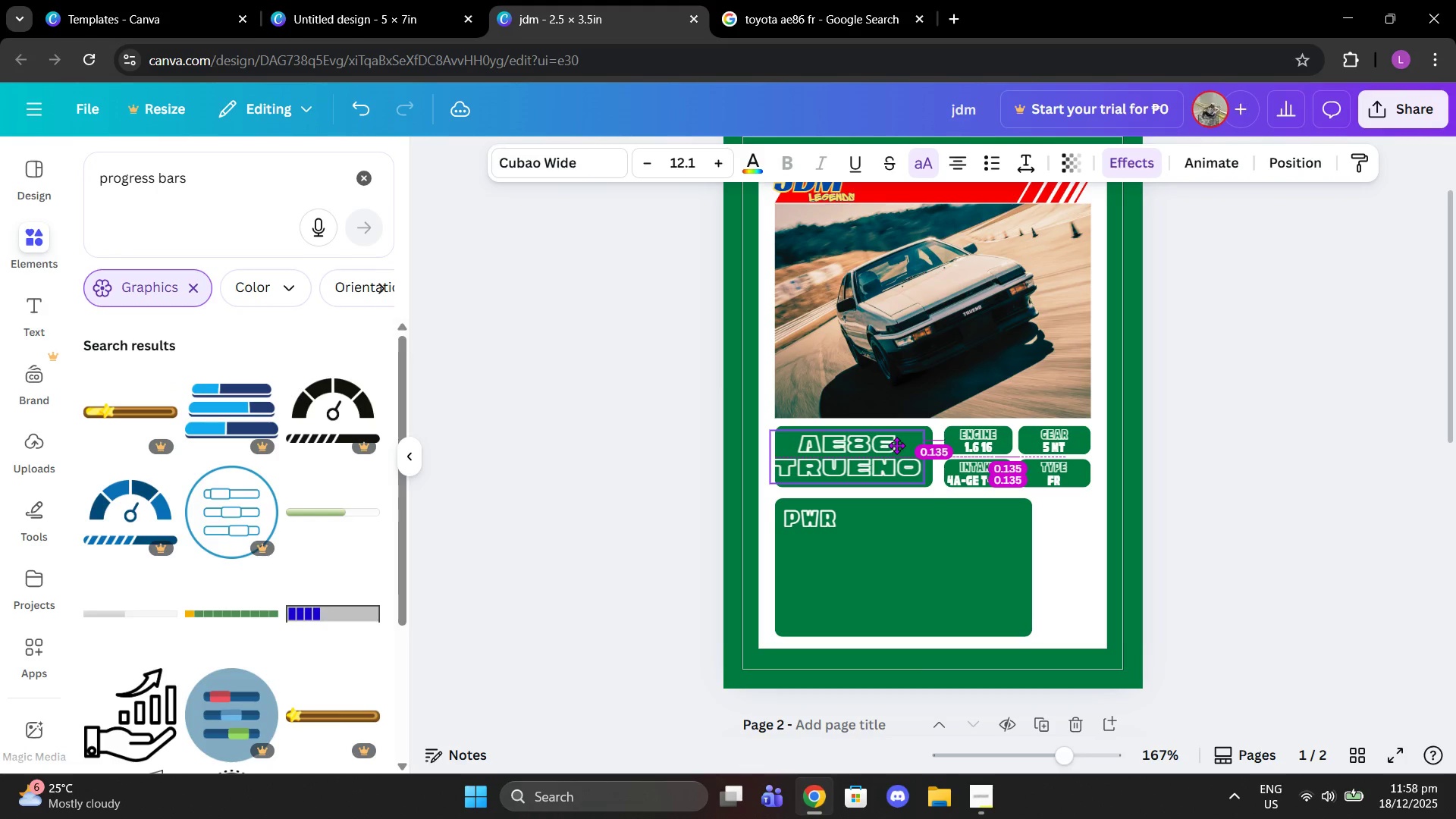 
left_click([815, 514])
 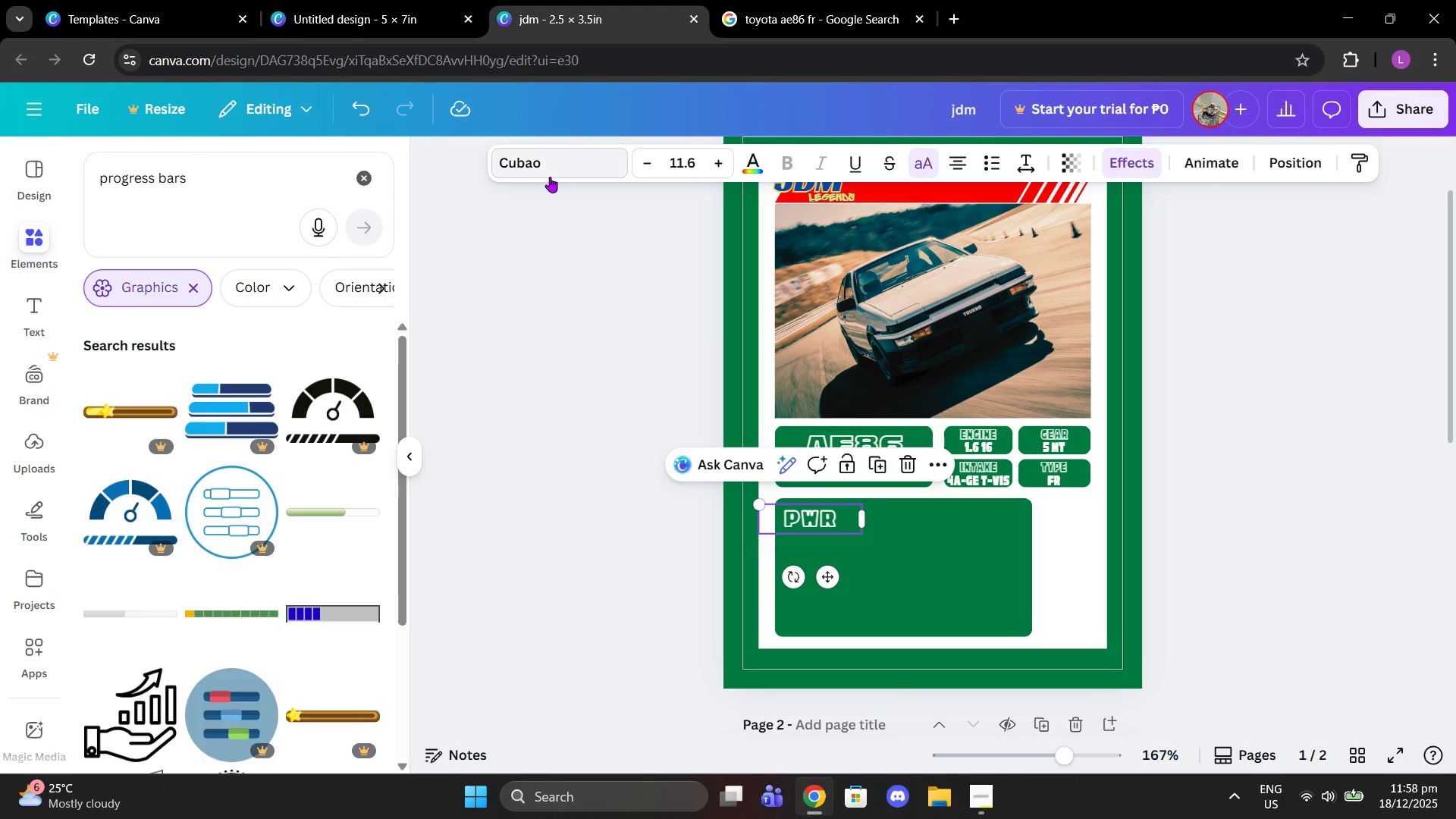 
left_click([542, 168])
 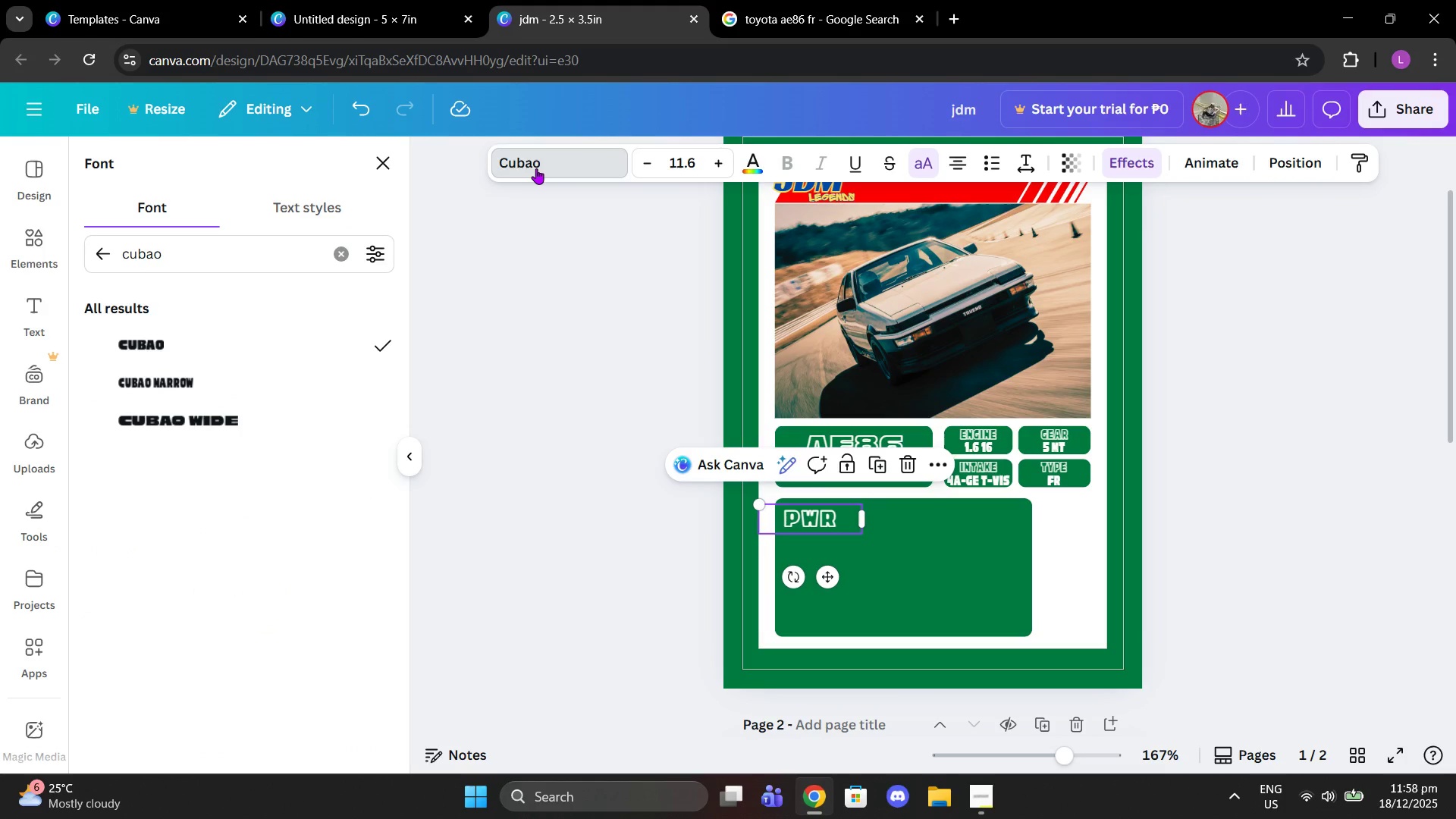 
left_click([307, 378])
 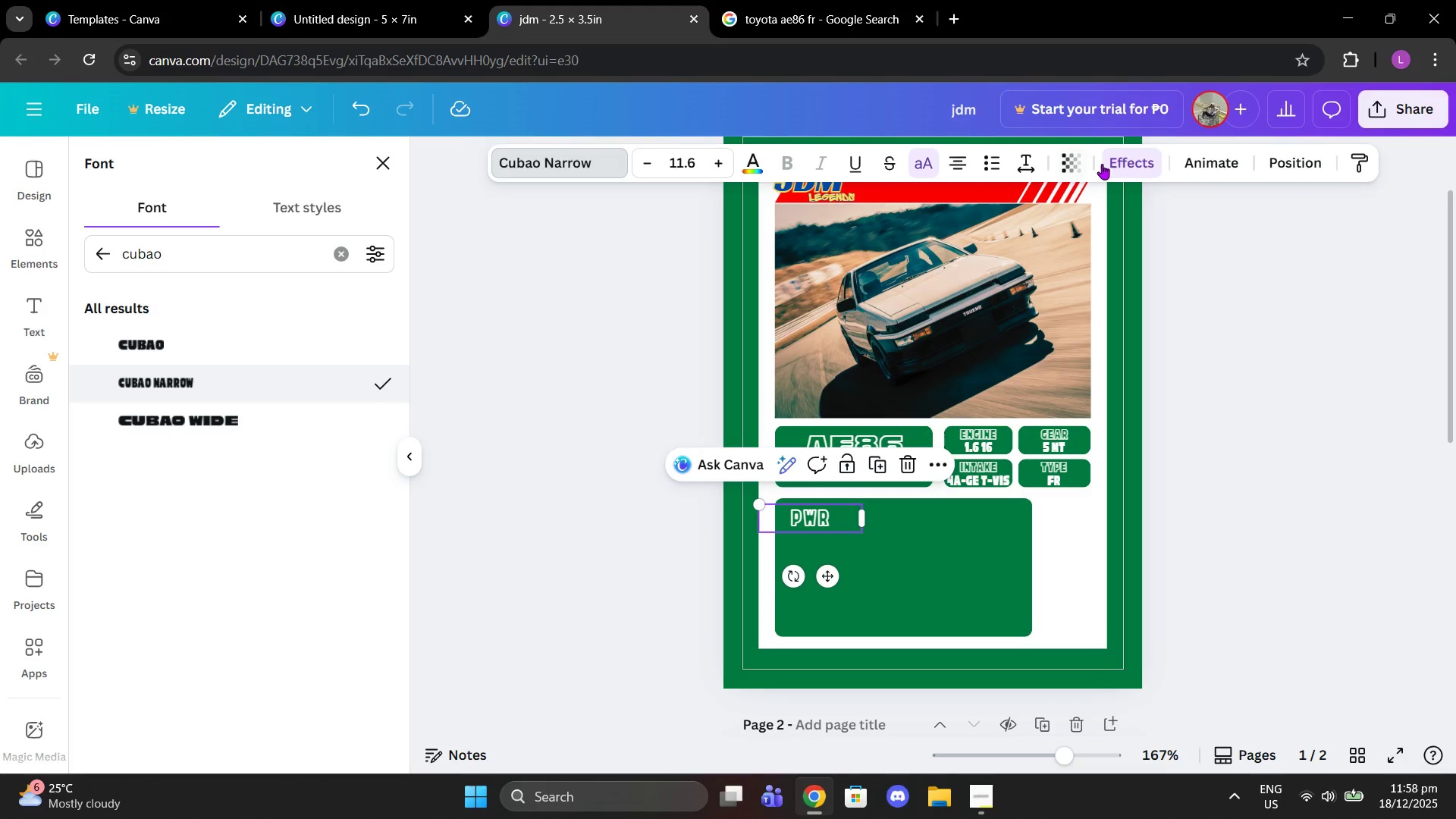 
left_click([145, 274])
 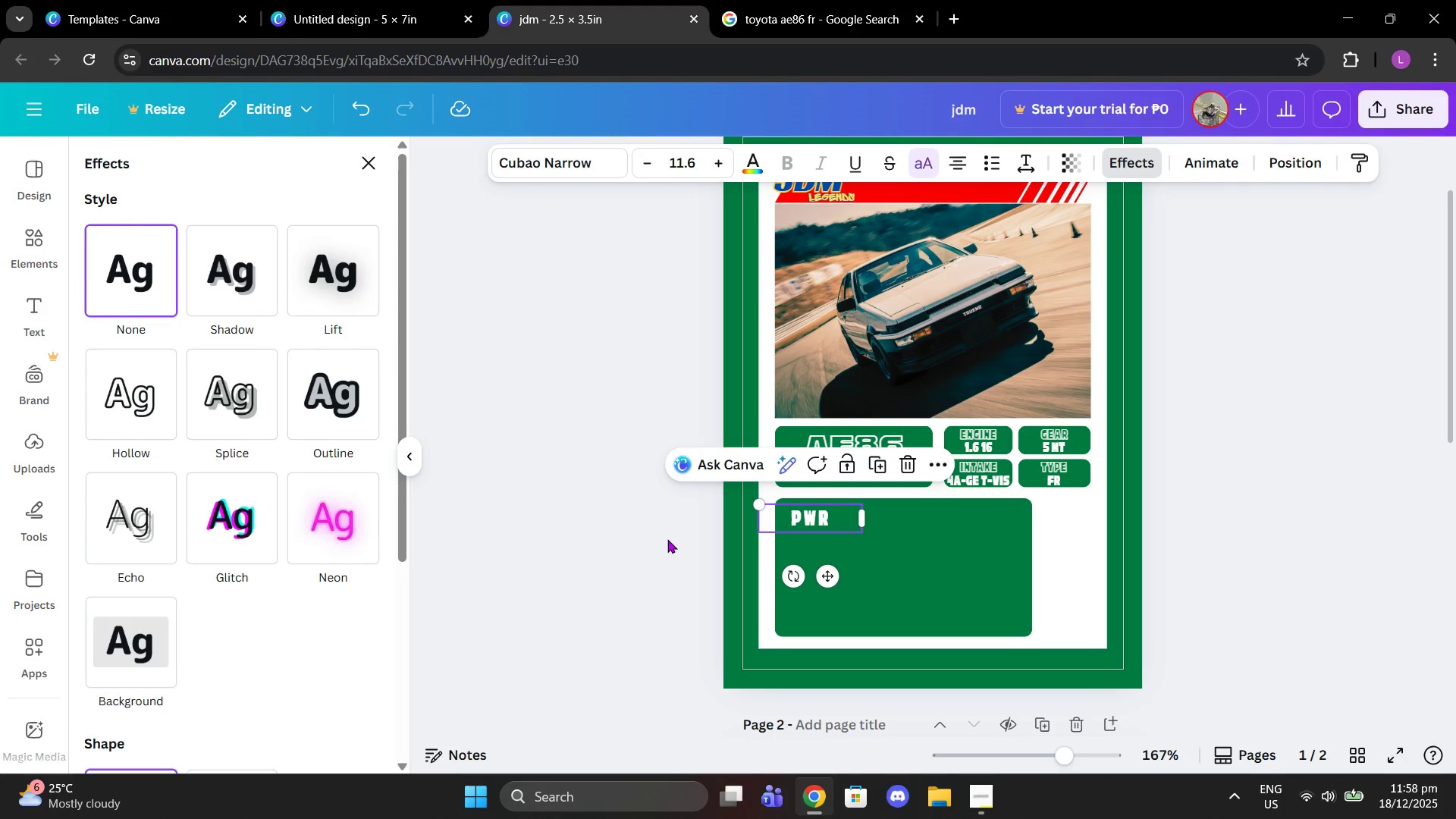 
left_click([667, 540])
 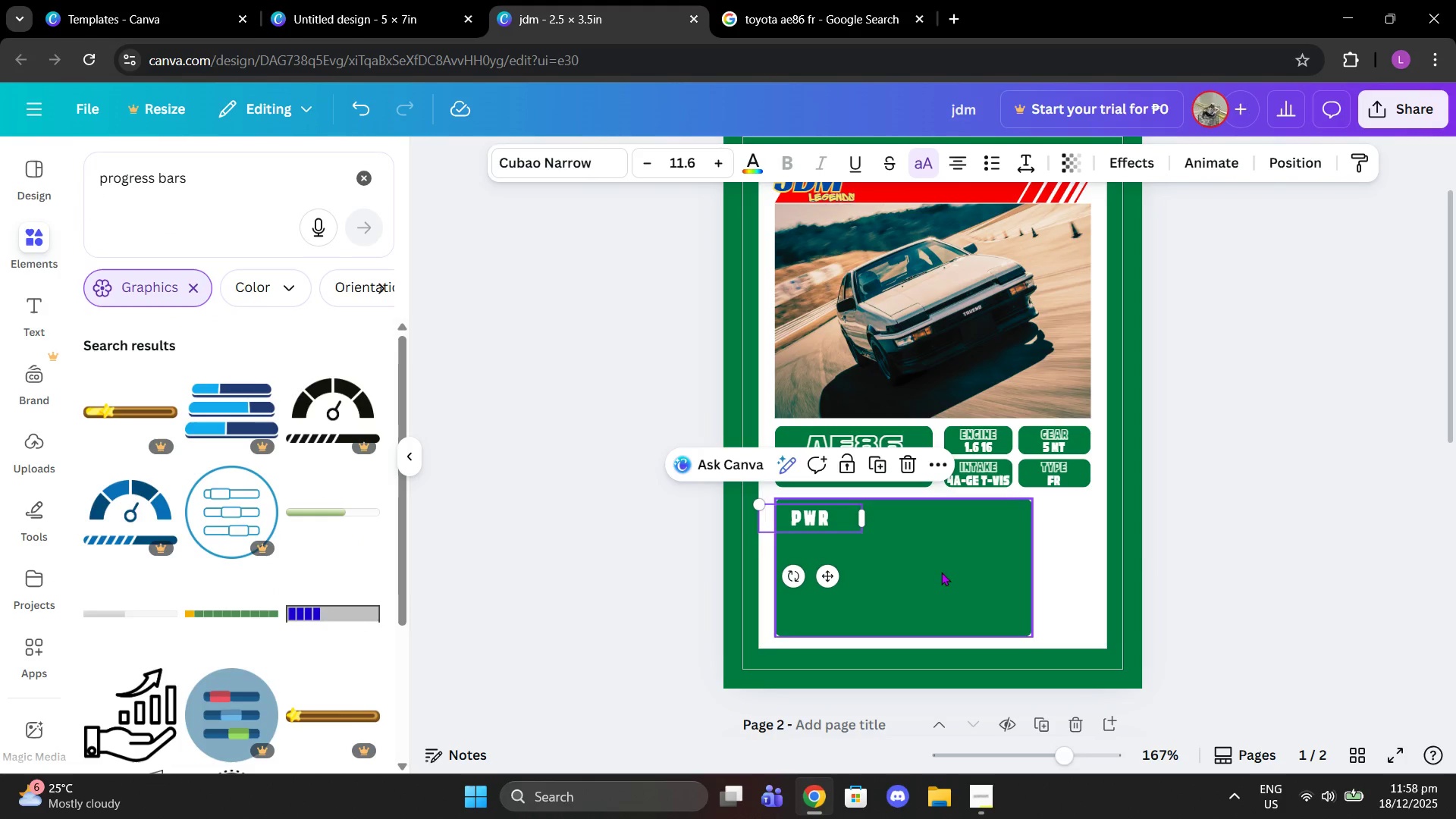 
left_click([1194, 547])
 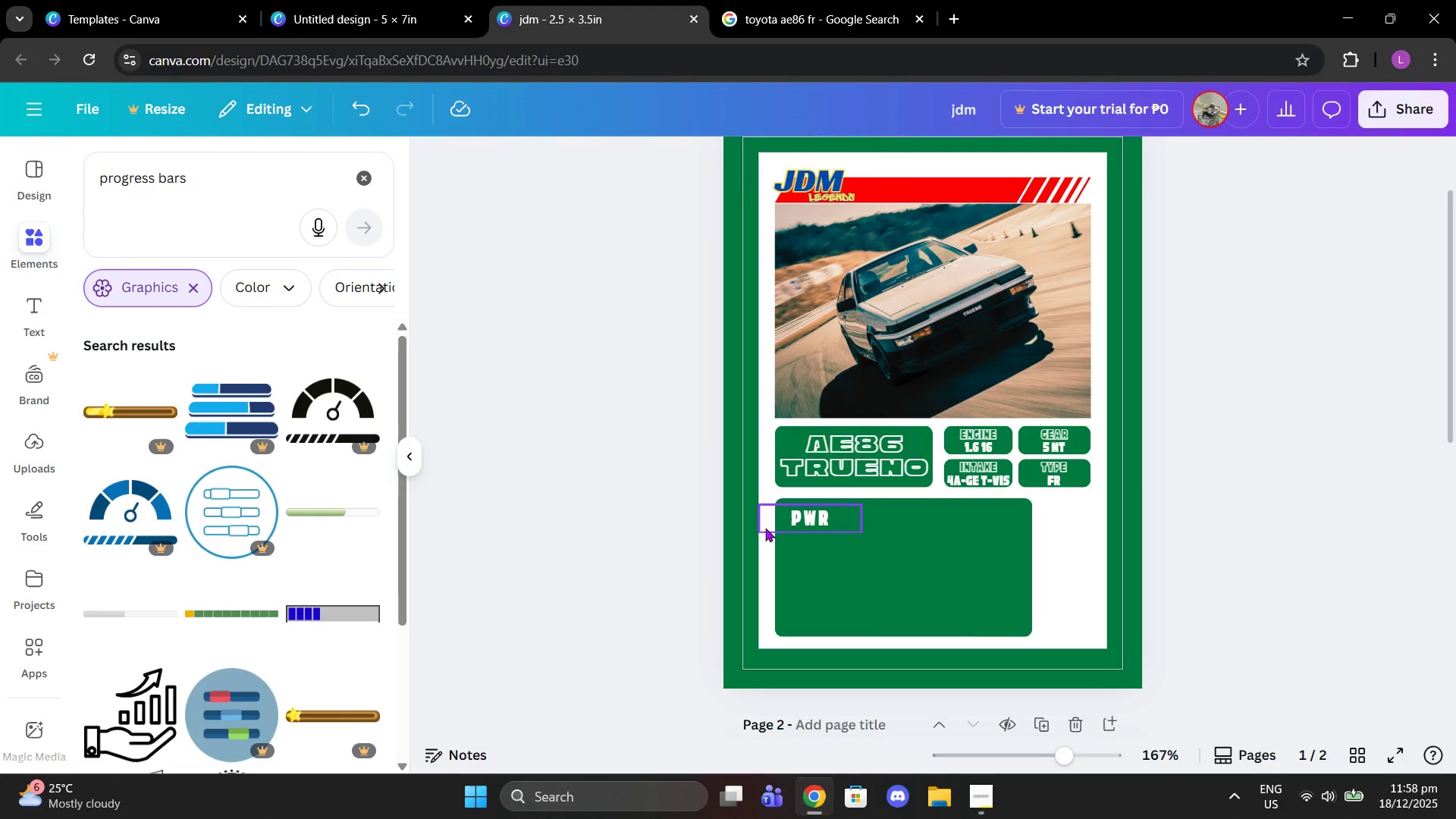 
left_click([794, 516])
 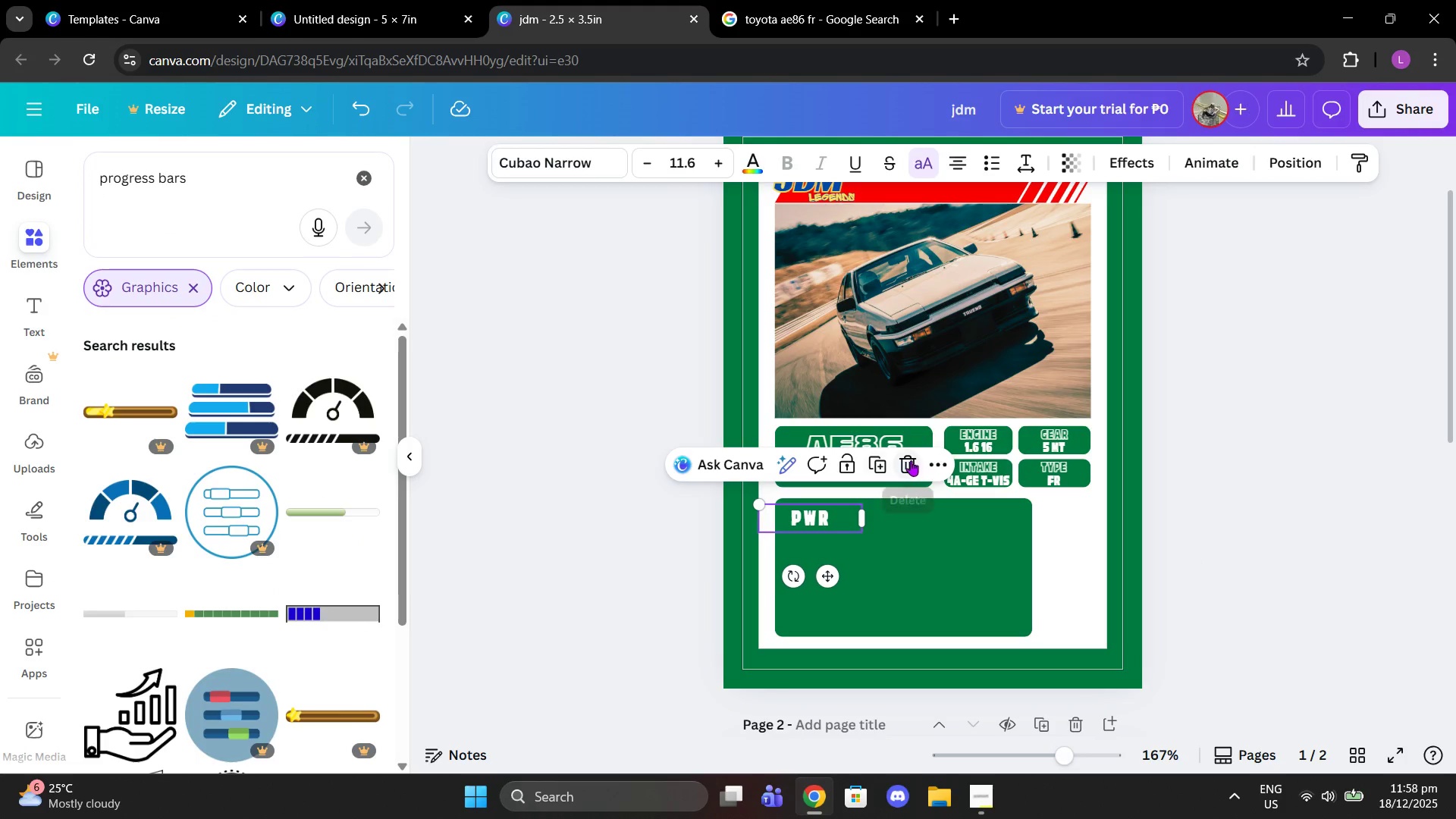 
left_click([899, 460])
 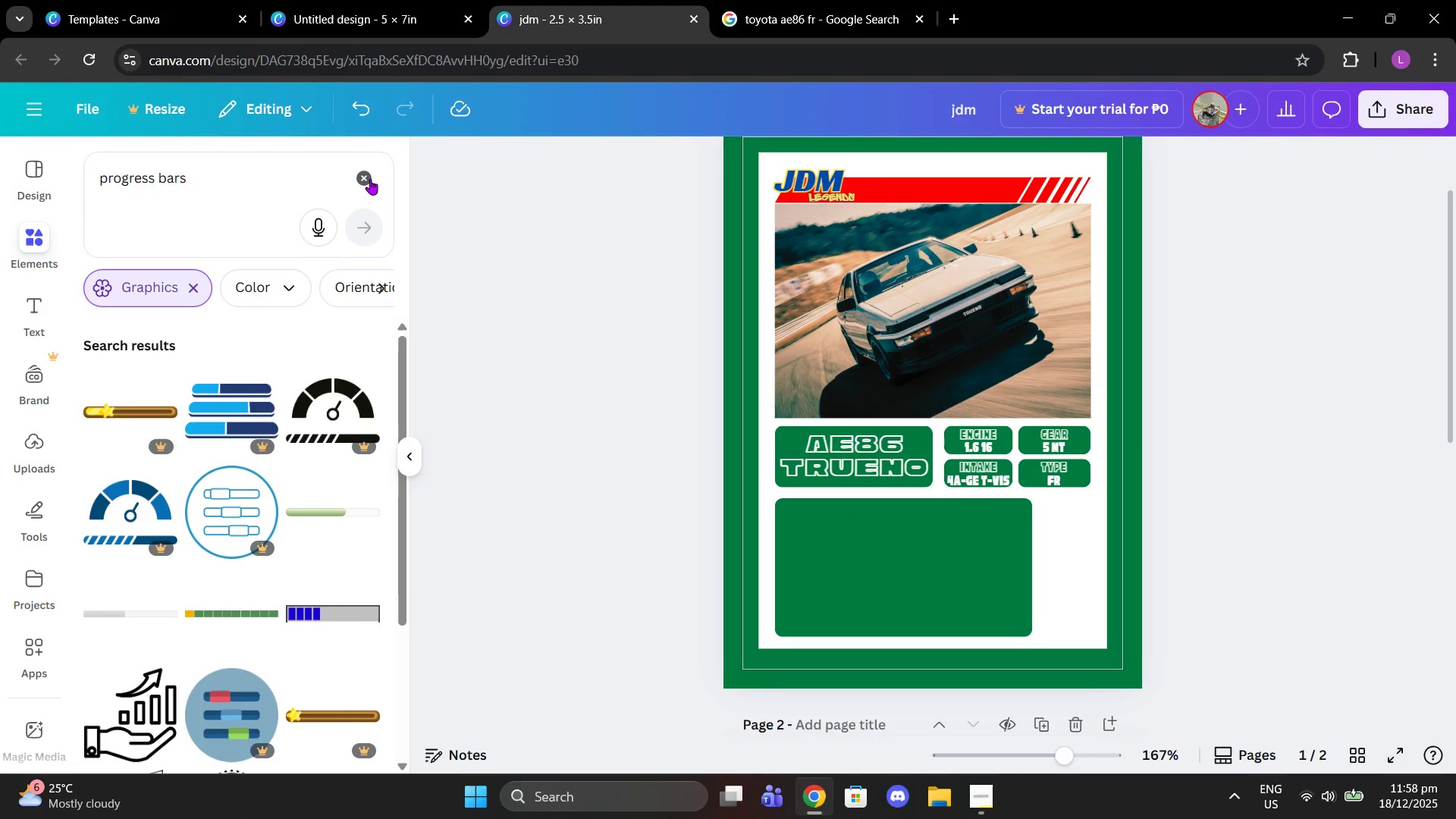 
left_click([365, 174])
 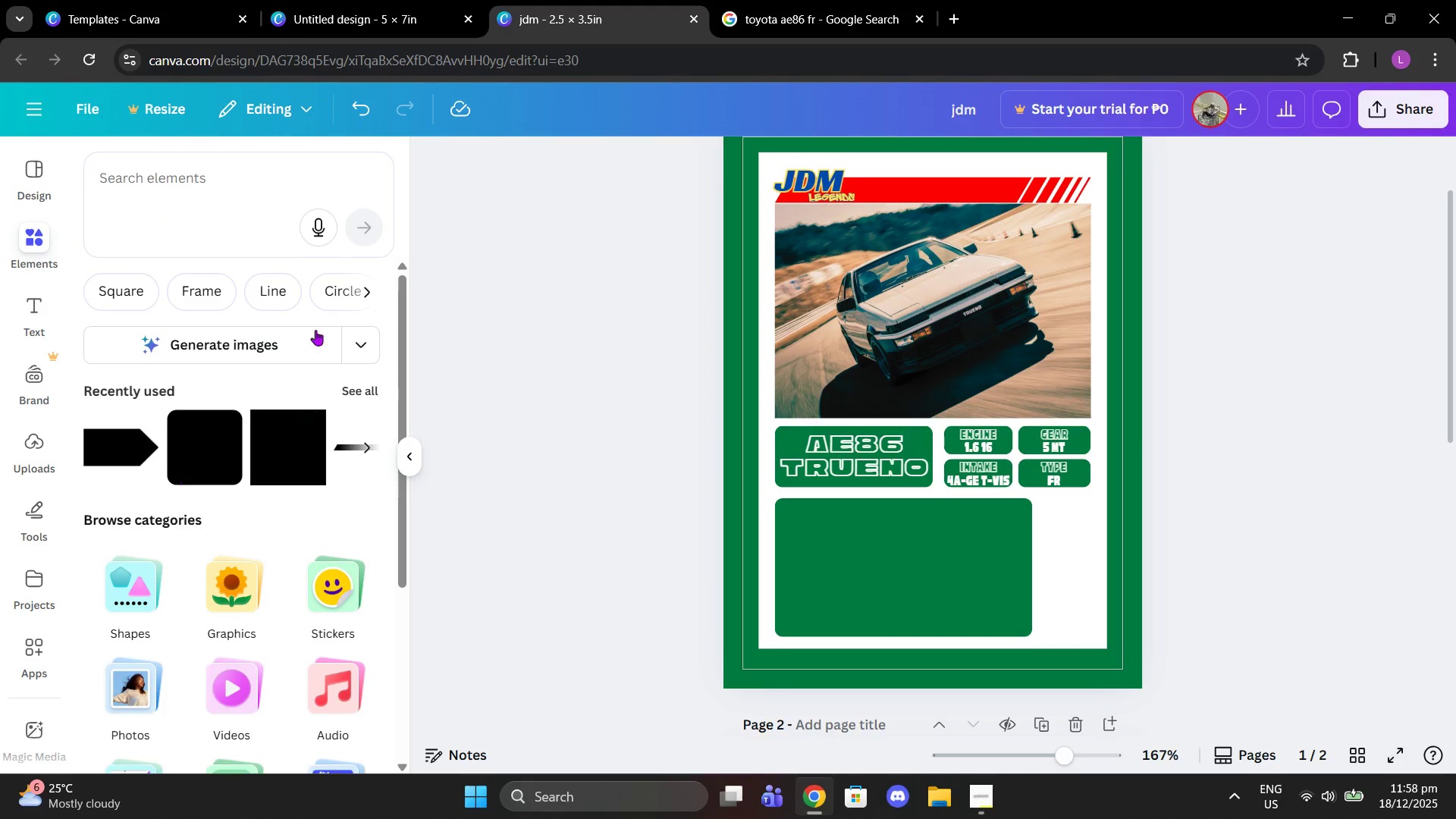 
left_click([30, 347])
 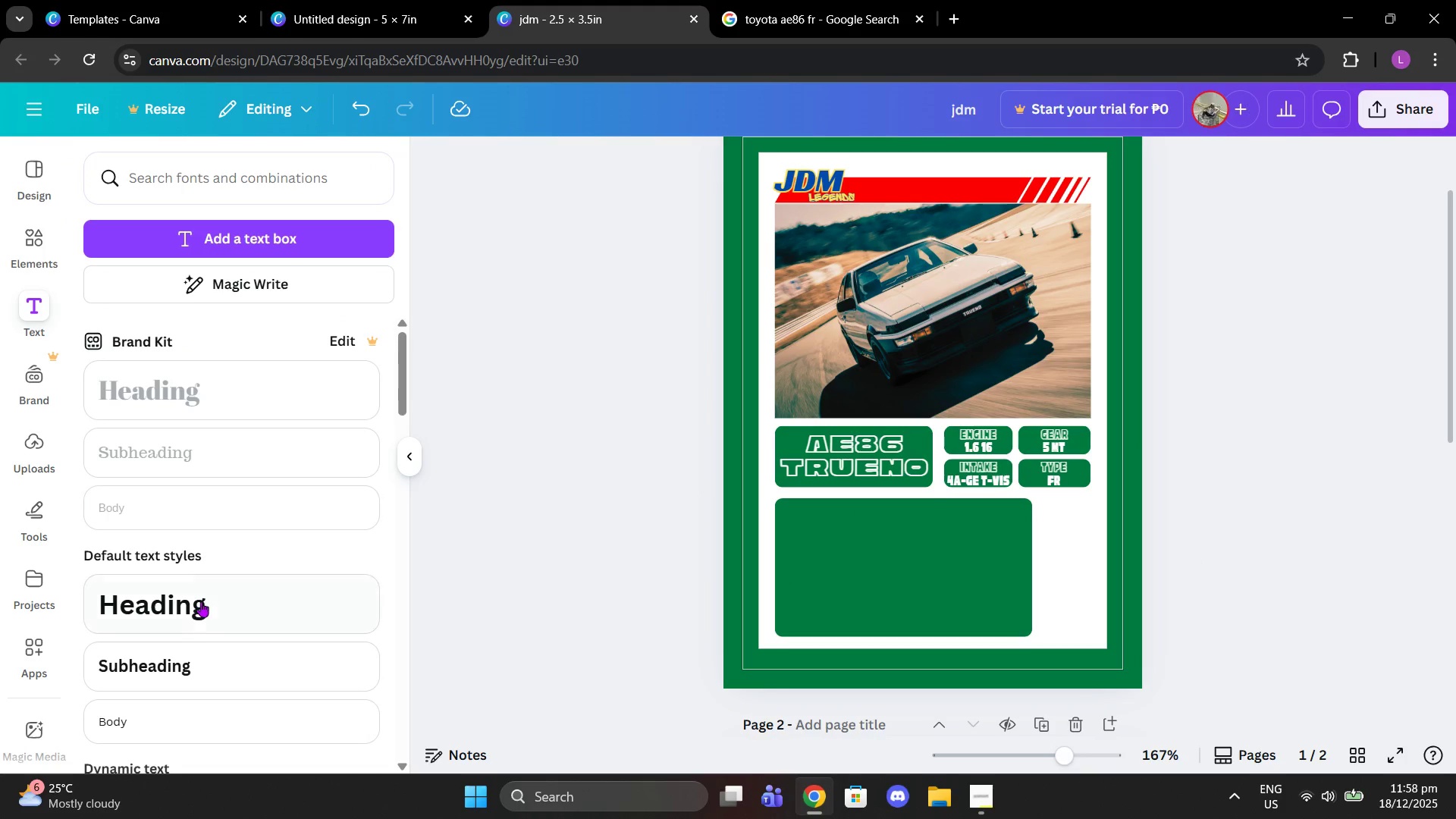 
left_click([195, 669])
 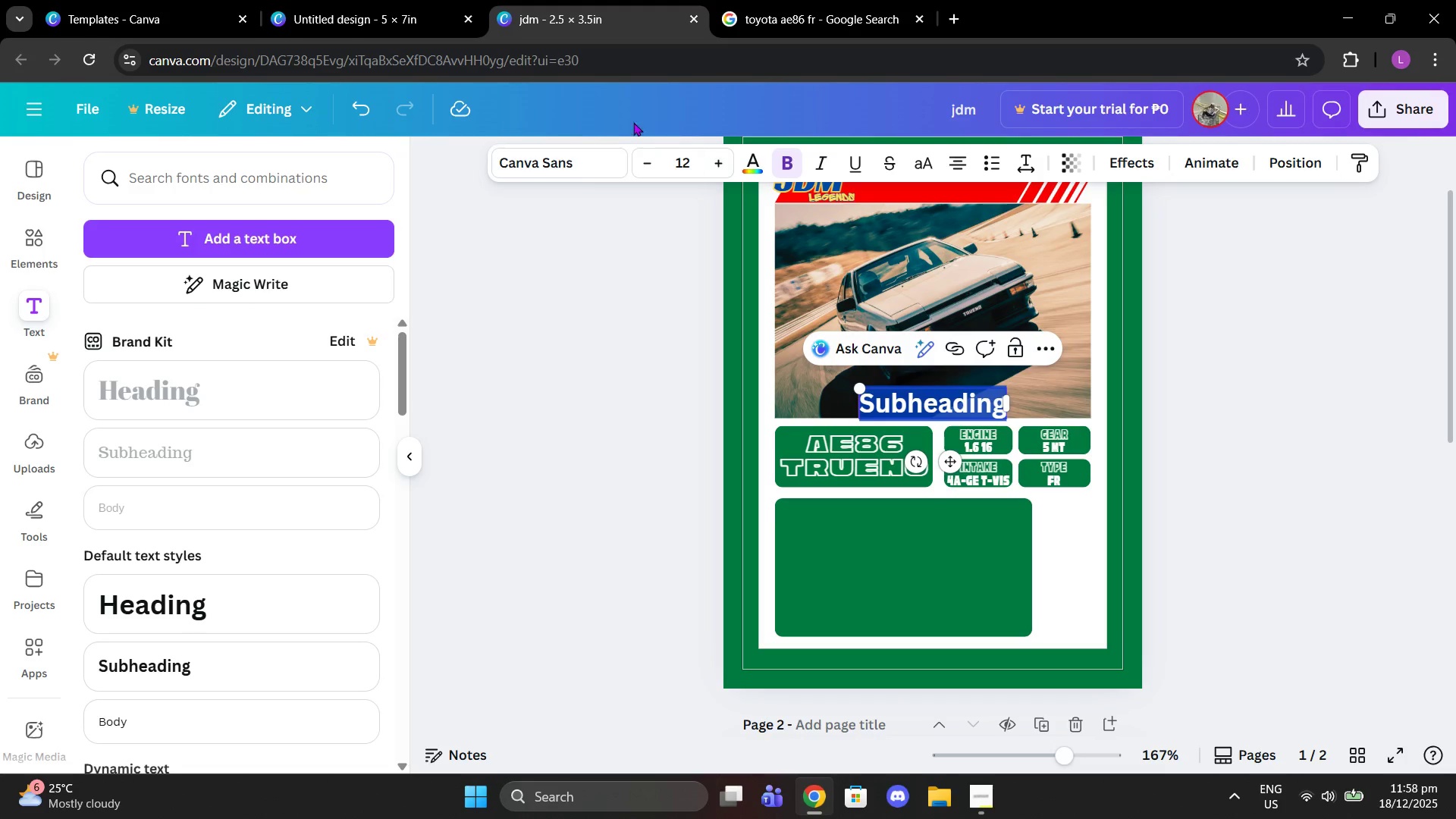 
left_click([581, 153])
 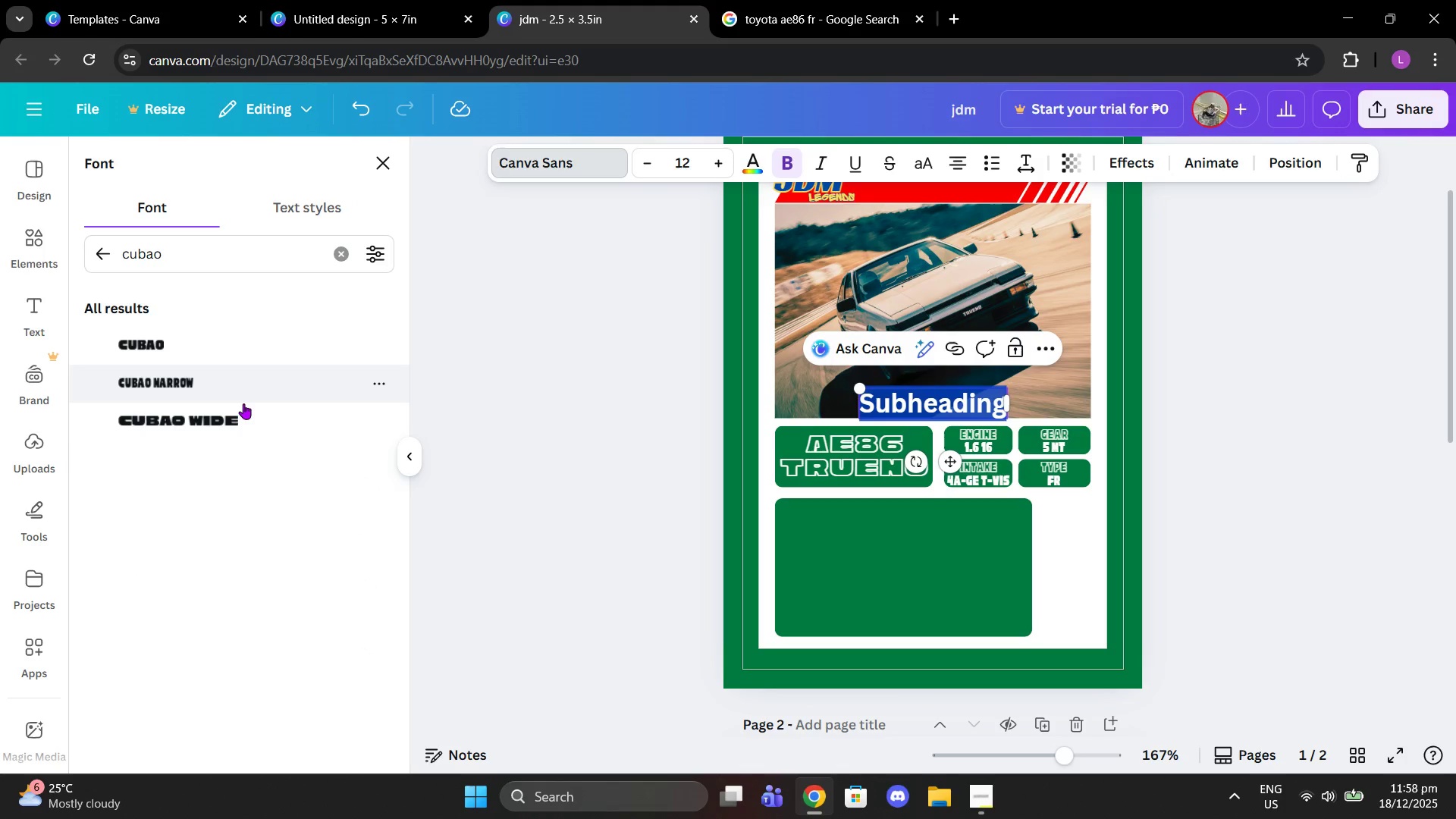 
left_click([230, 378])
 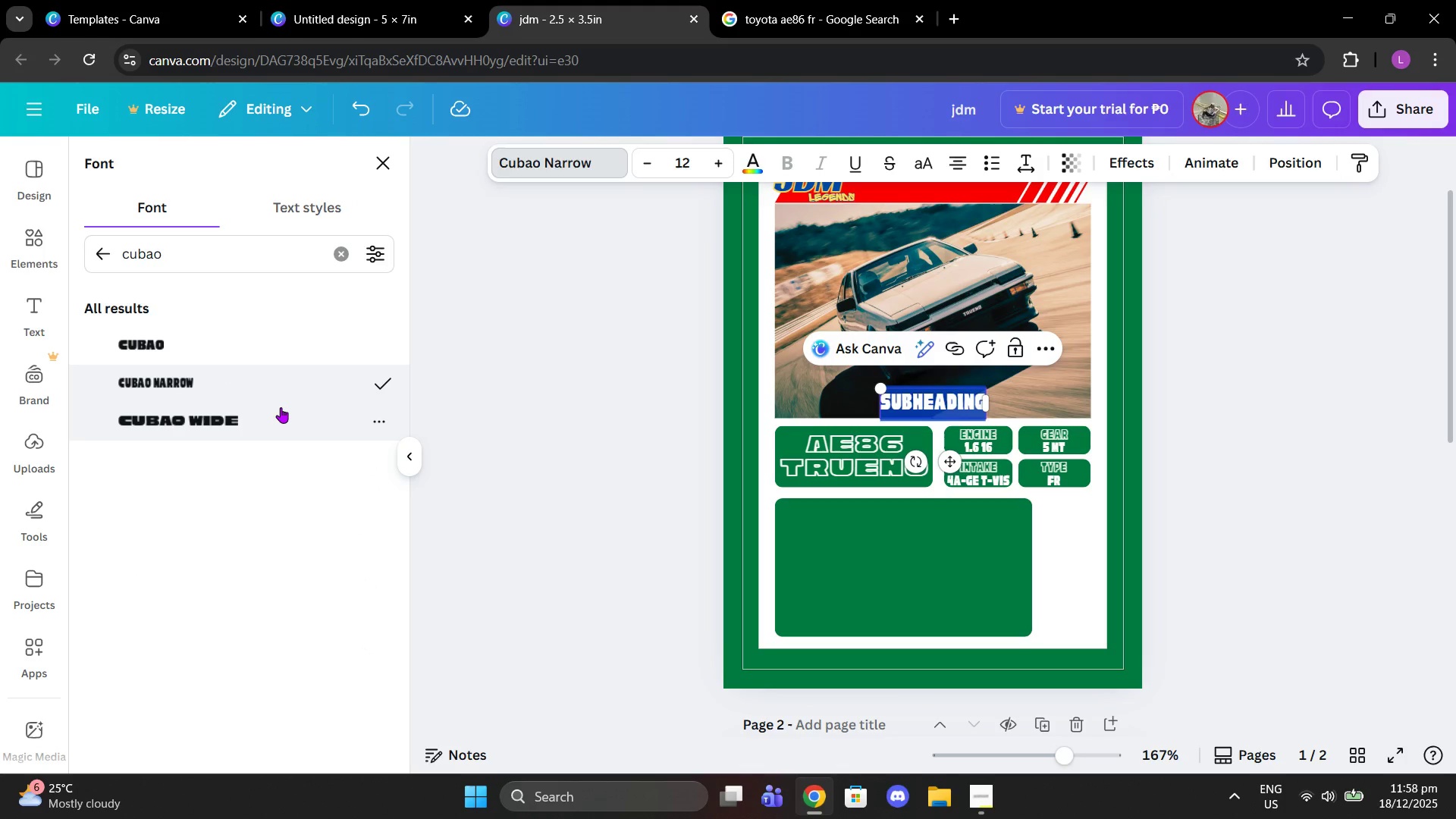 
type(pwr)
 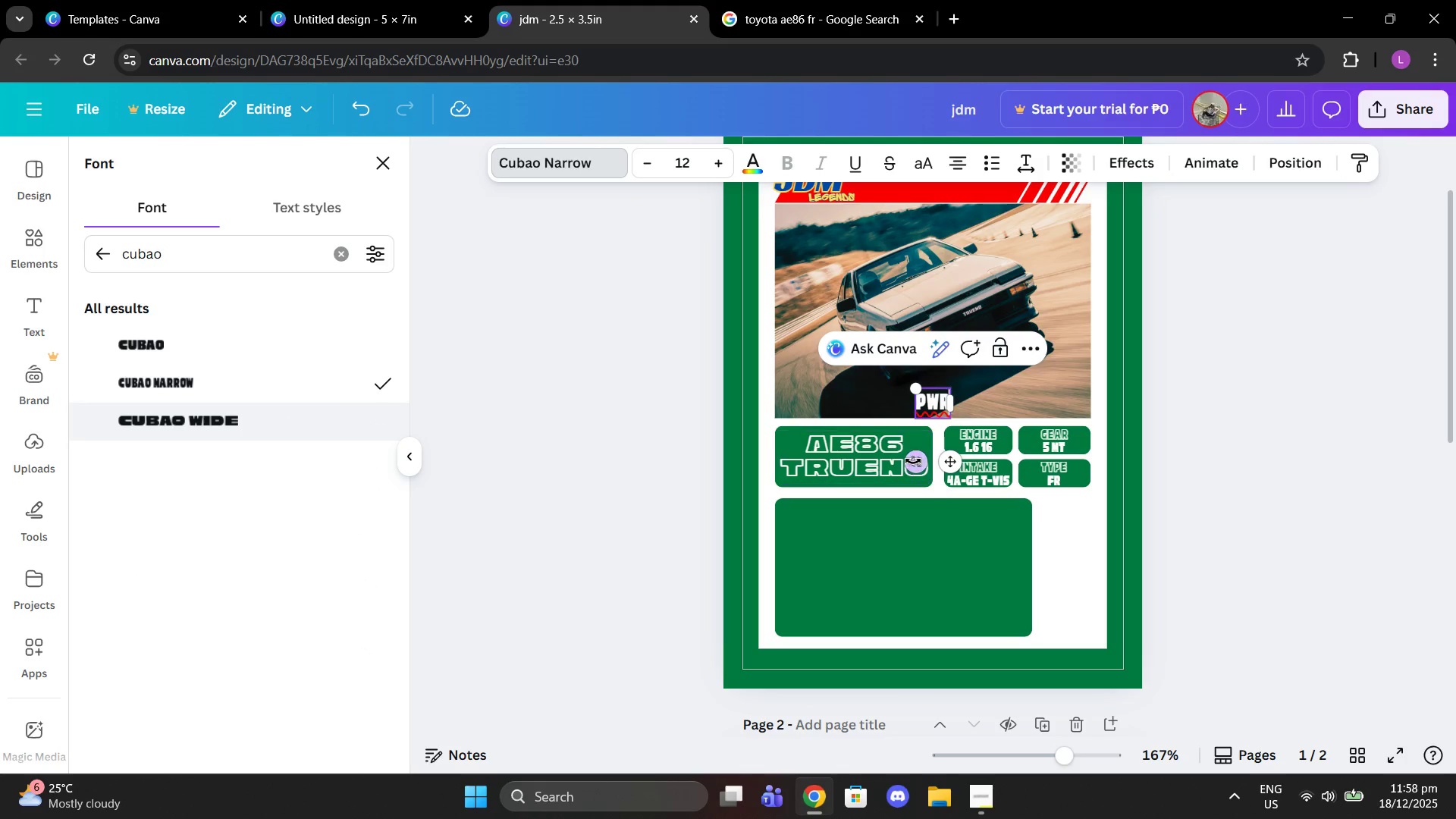 
left_click_drag(start_coordinate=[952, 463], to_coordinate=[822, 582])
 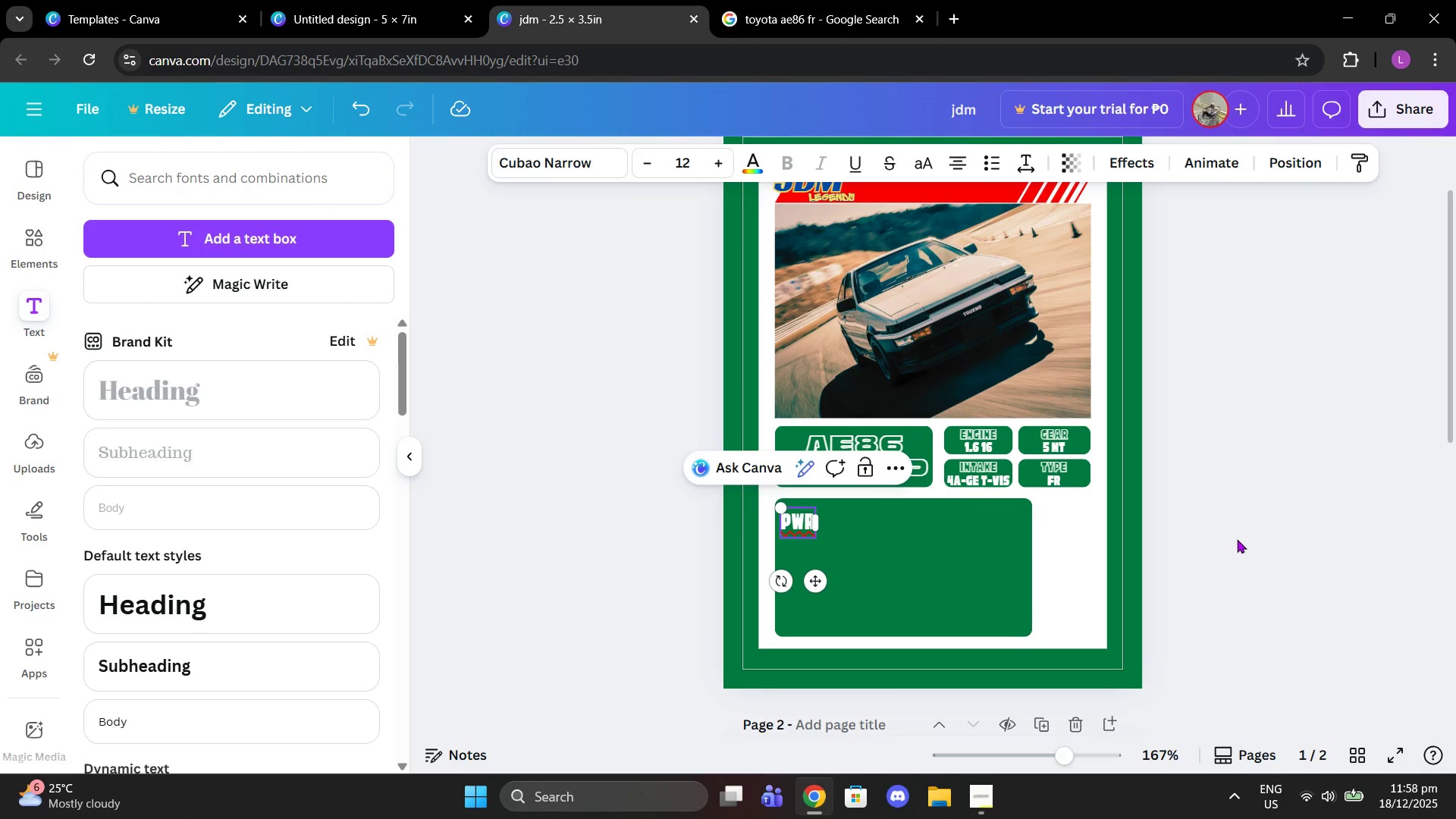 
left_click_drag(start_coordinate=[1237, 539], to_coordinate=[1233, 539])
 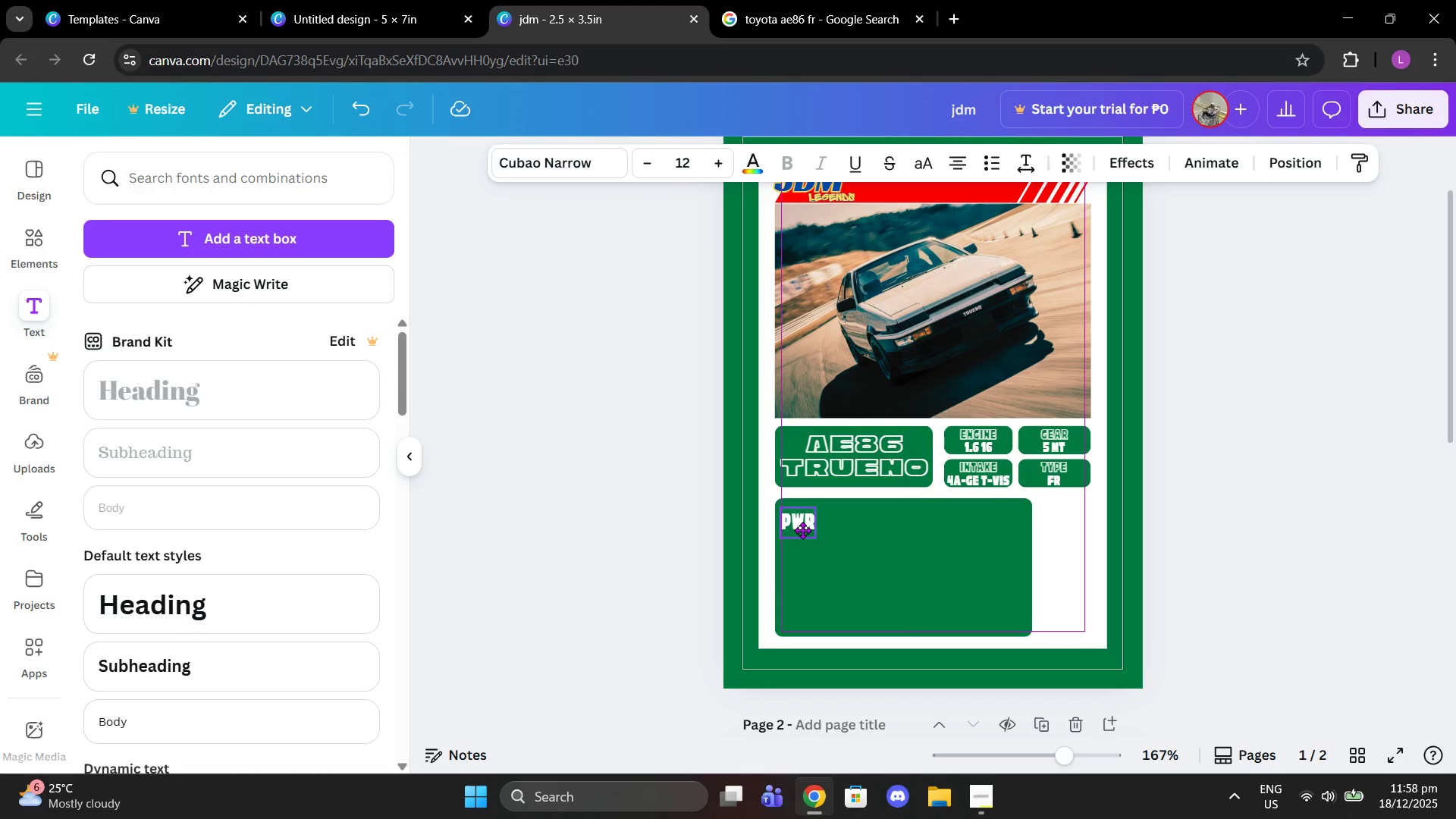 
left_click([802, 530])
 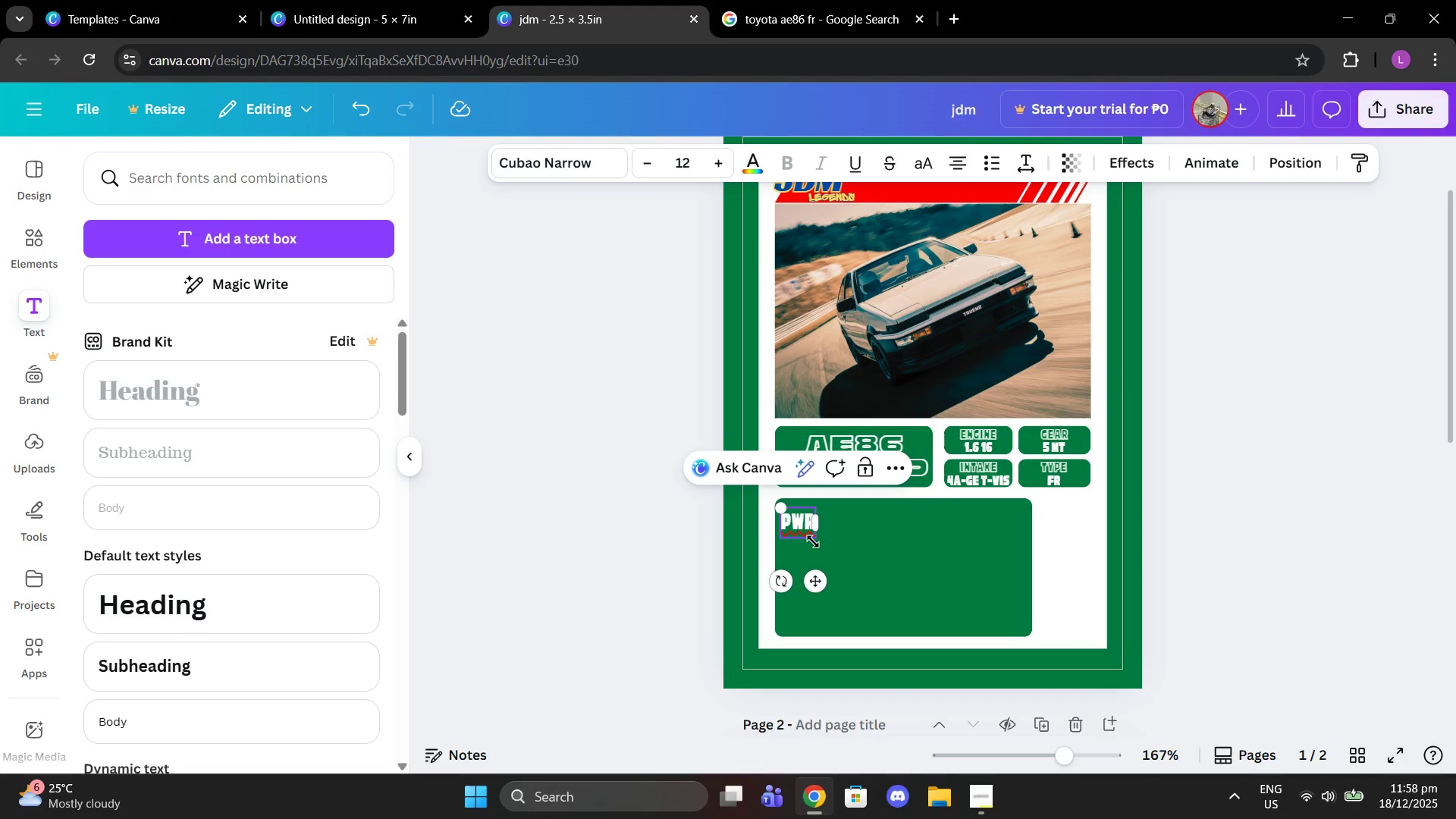 
type(p)
key(Backspace)
key(Backspace)
type(owe)
 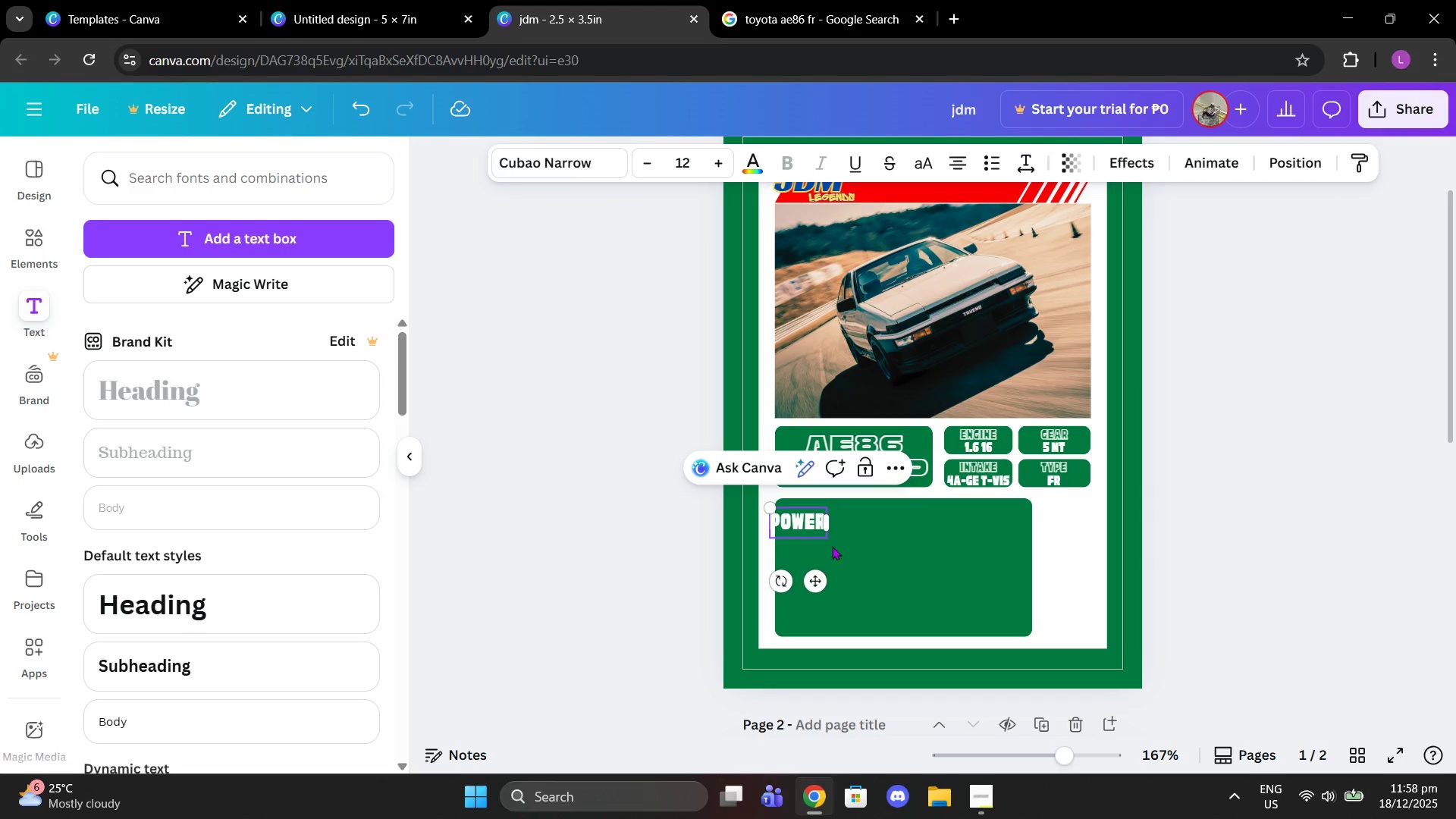 
left_click([890, 563])
 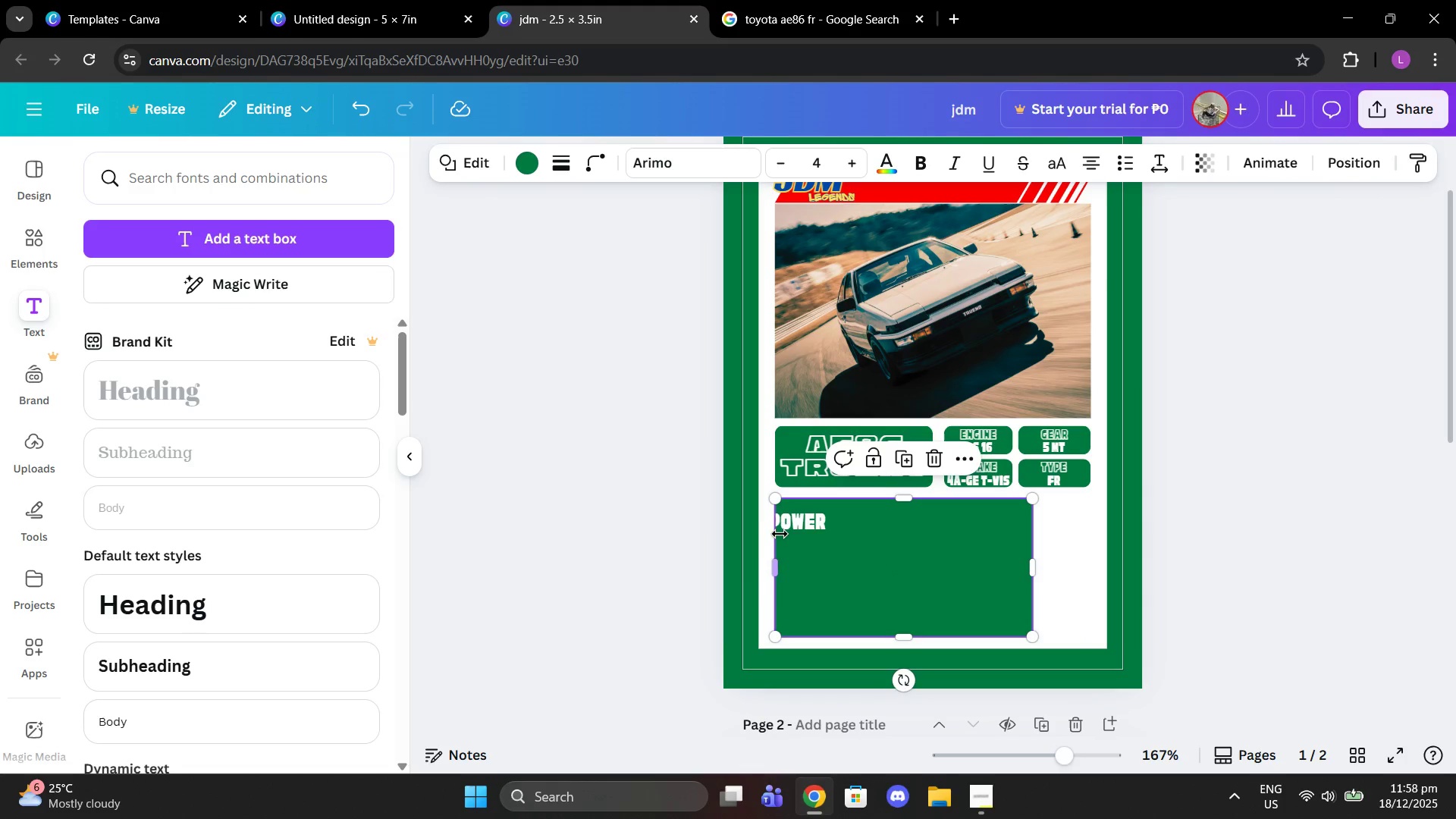 
left_click_drag(start_coordinate=[780, 532], to_coordinate=[795, 532])
 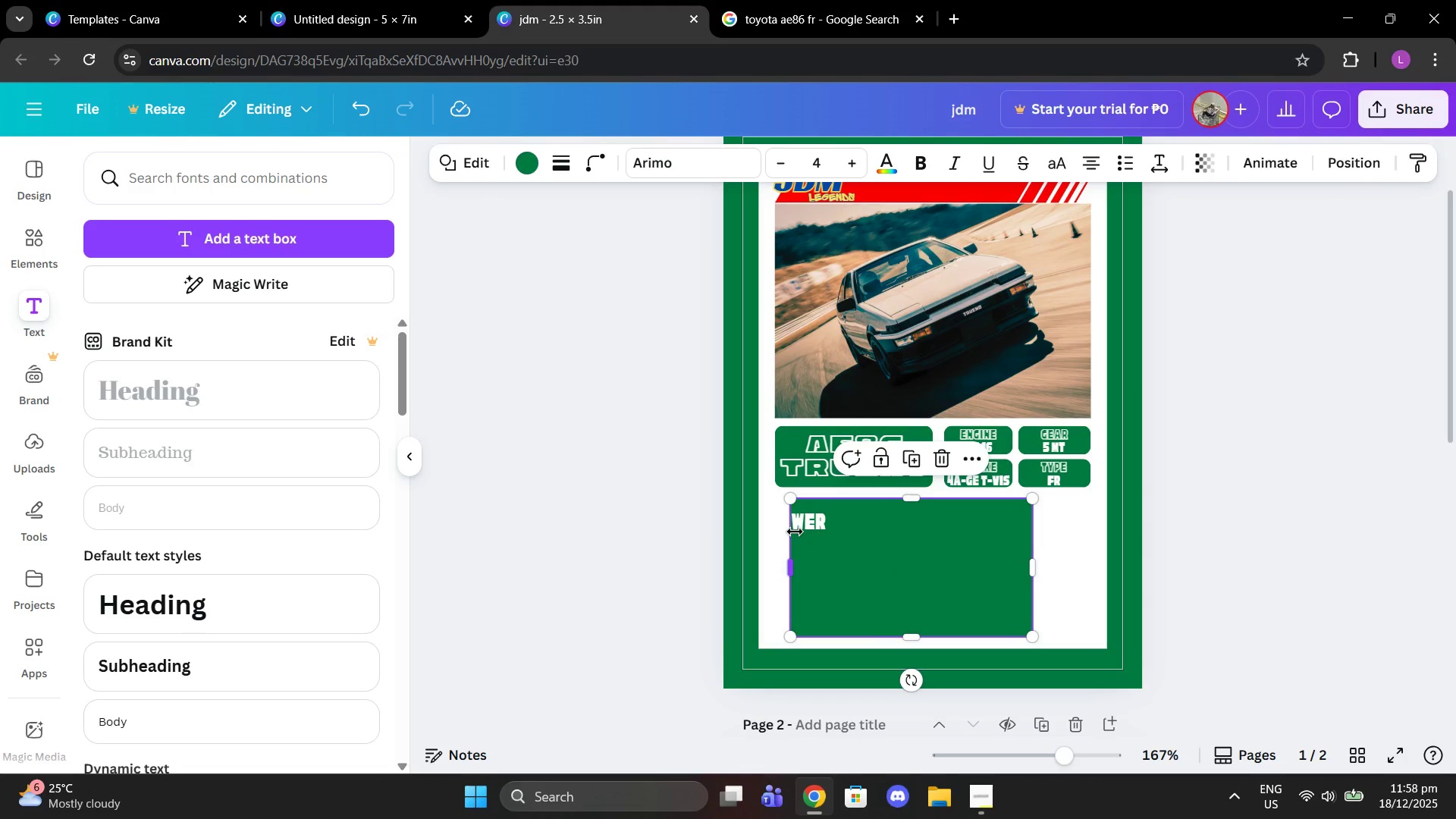 
key(Control+Z)
 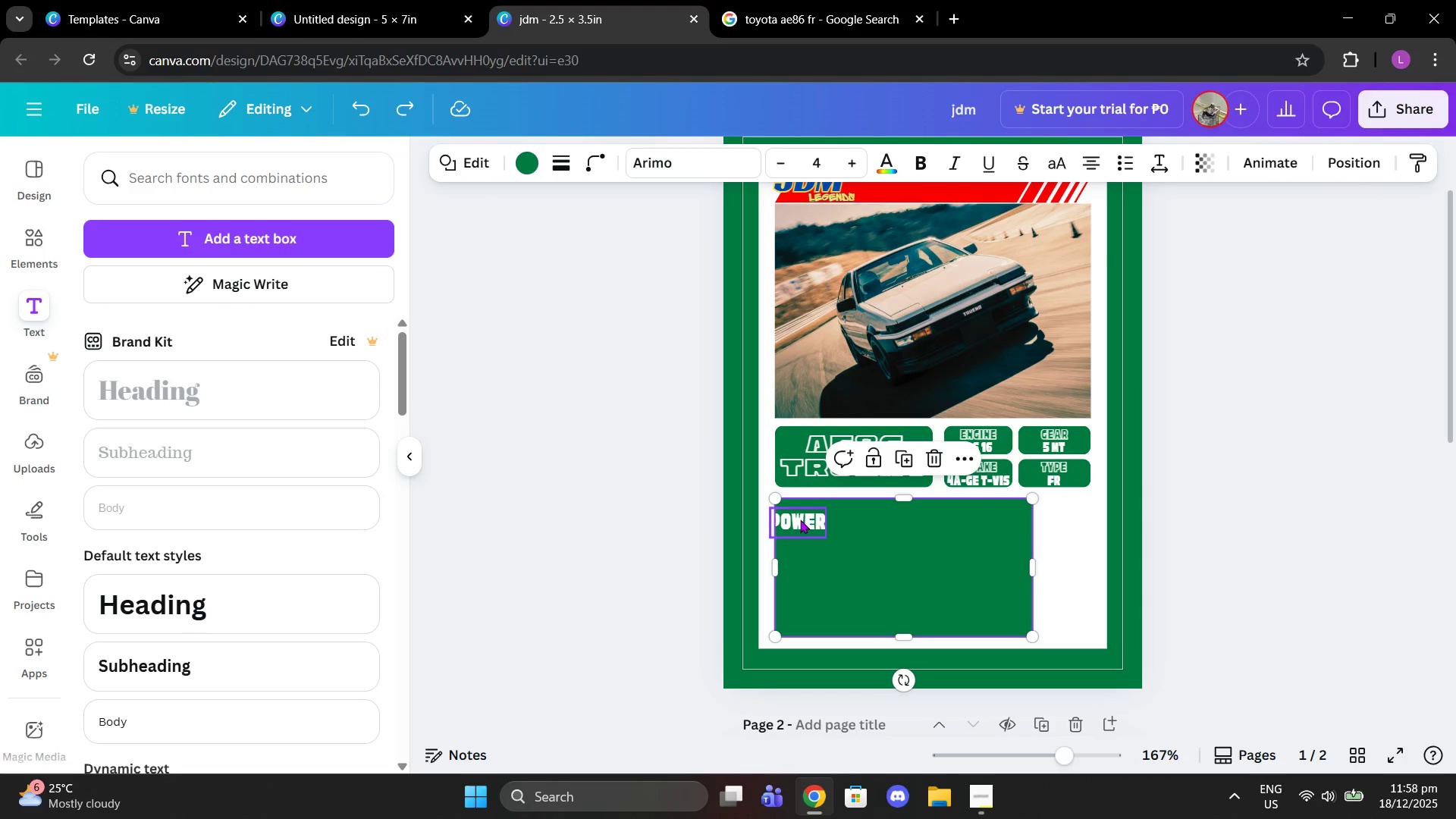 
left_click_drag(start_coordinate=[800, 519], to_coordinate=[817, 519])
 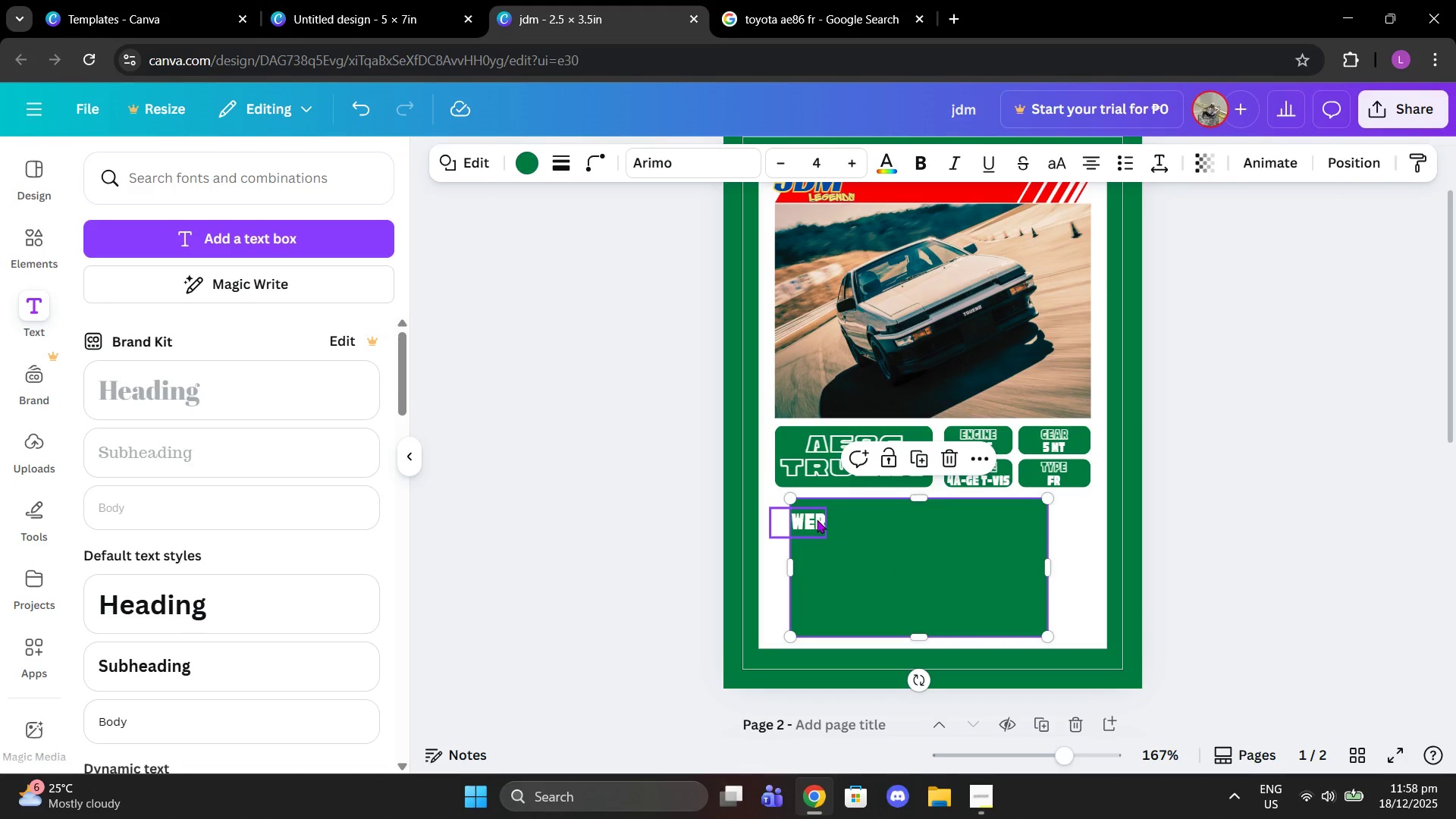 
key(Control+Z)
 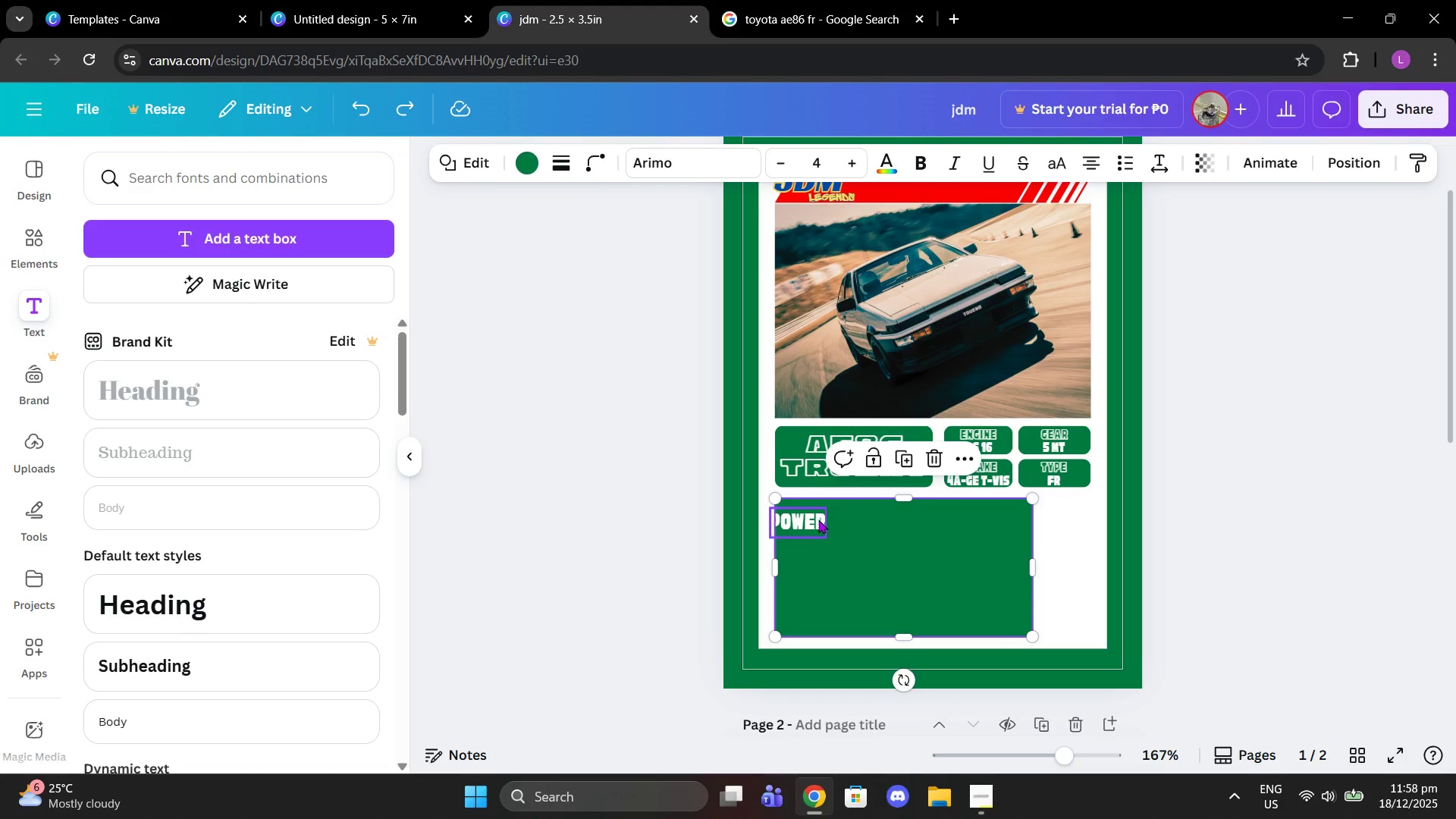 
left_click_drag(start_coordinate=[818, 519], to_coordinate=[850, 519])
 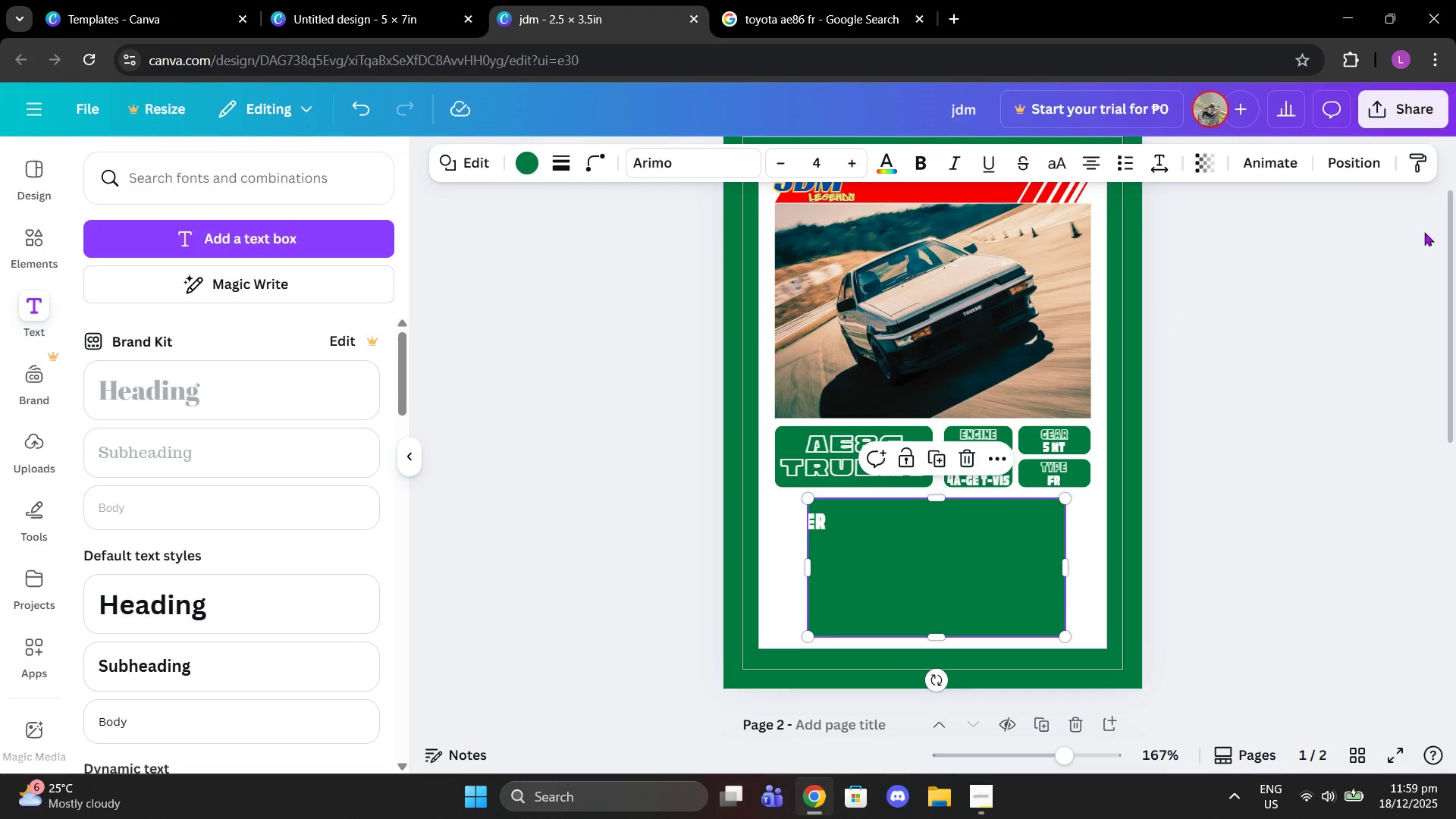 
left_click([1357, 173])
 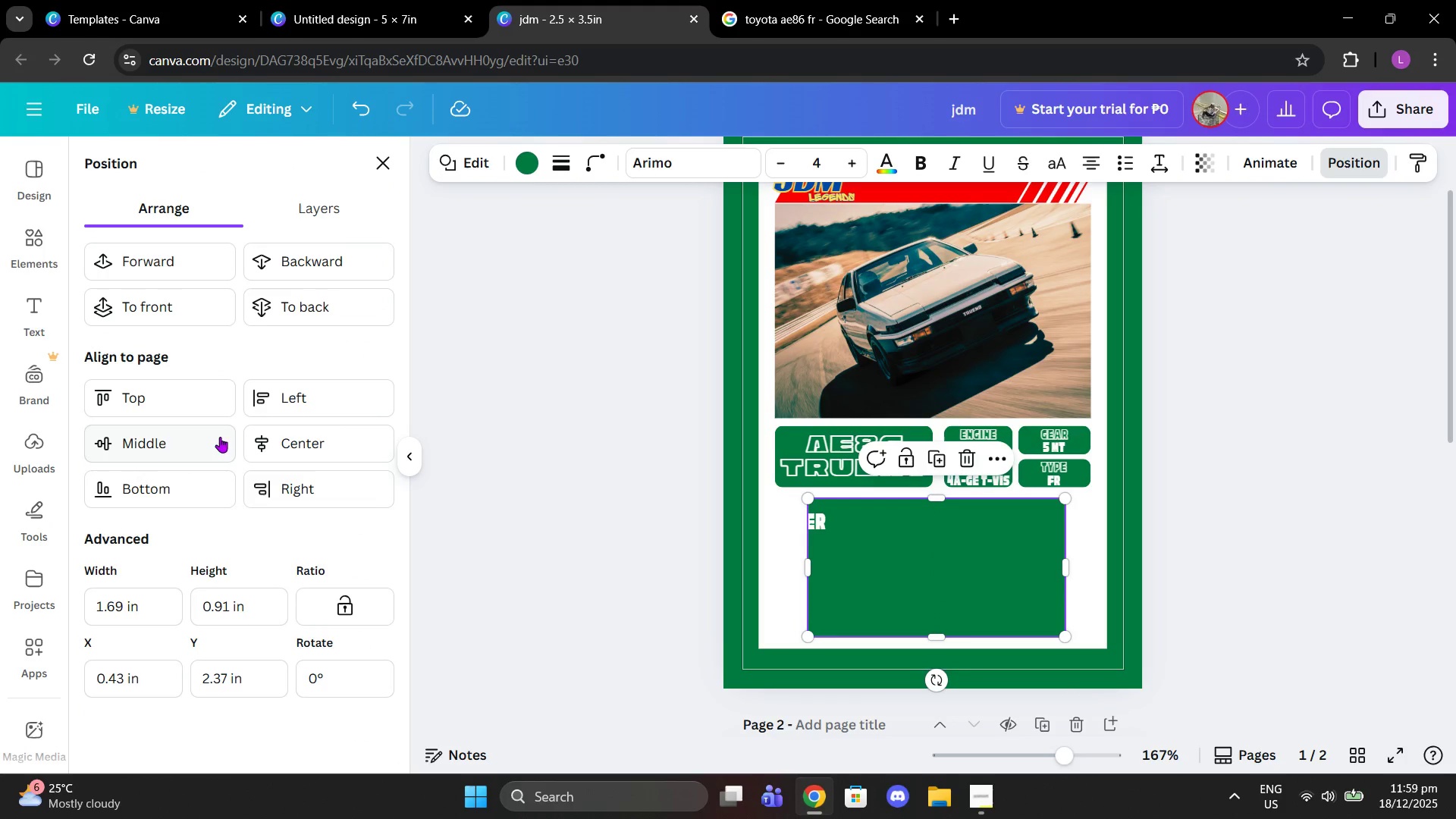 
left_click([271, 438])
 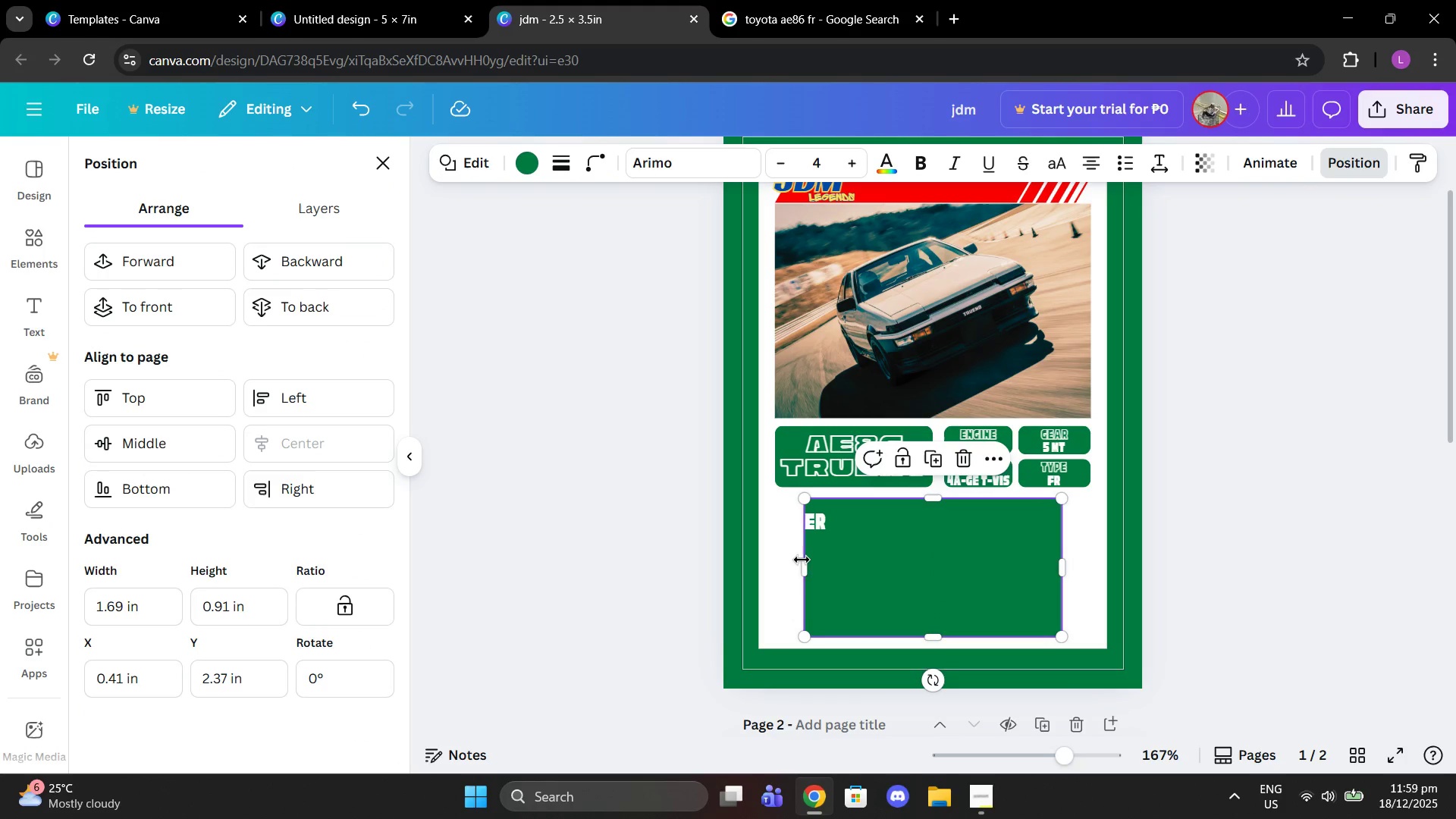 
left_click_drag(start_coordinate=[802, 559], to_coordinate=[793, 559])
 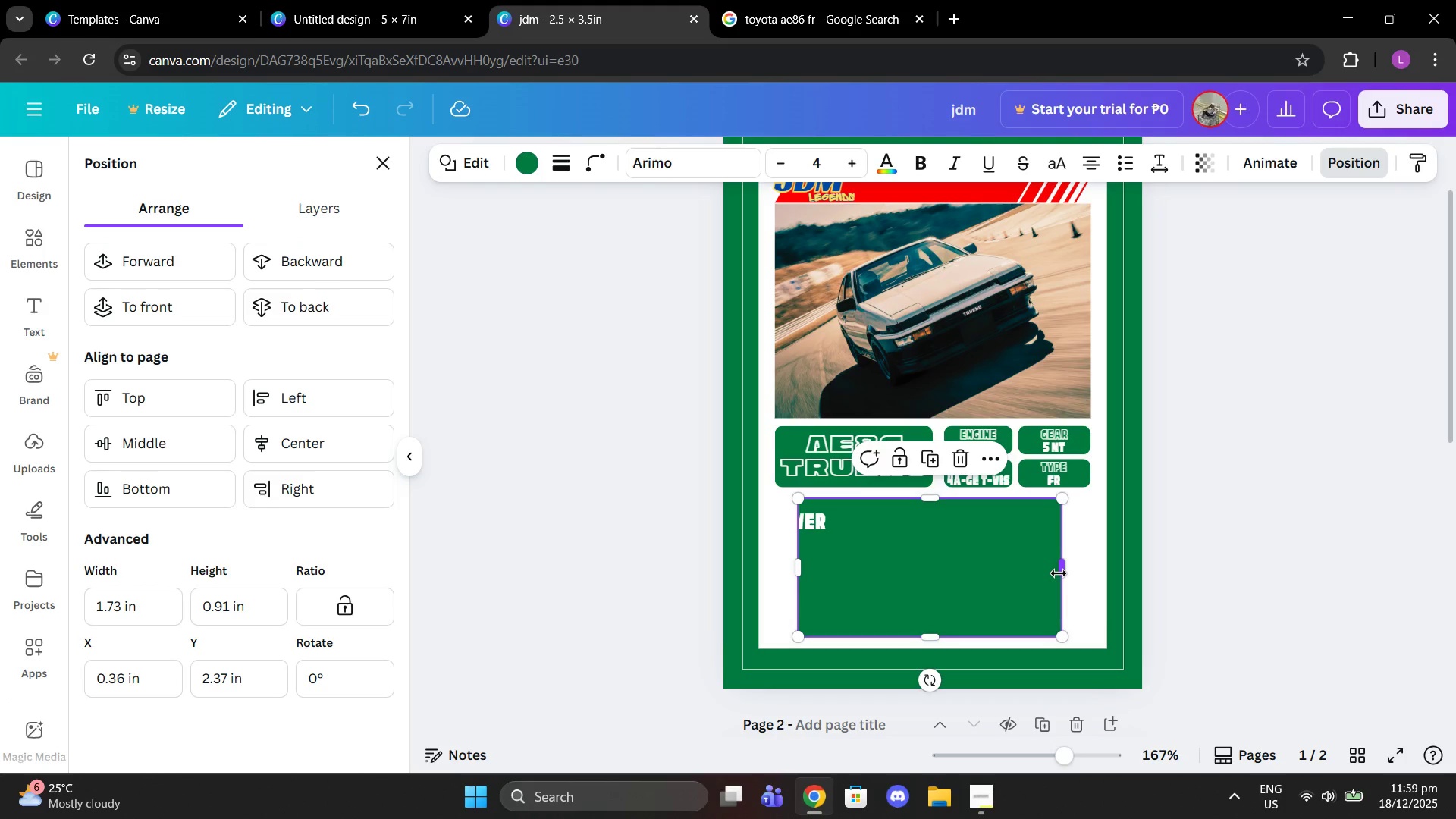 
left_click_drag(start_coordinate=[1061, 573], to_coordinate=[1065, 573])
 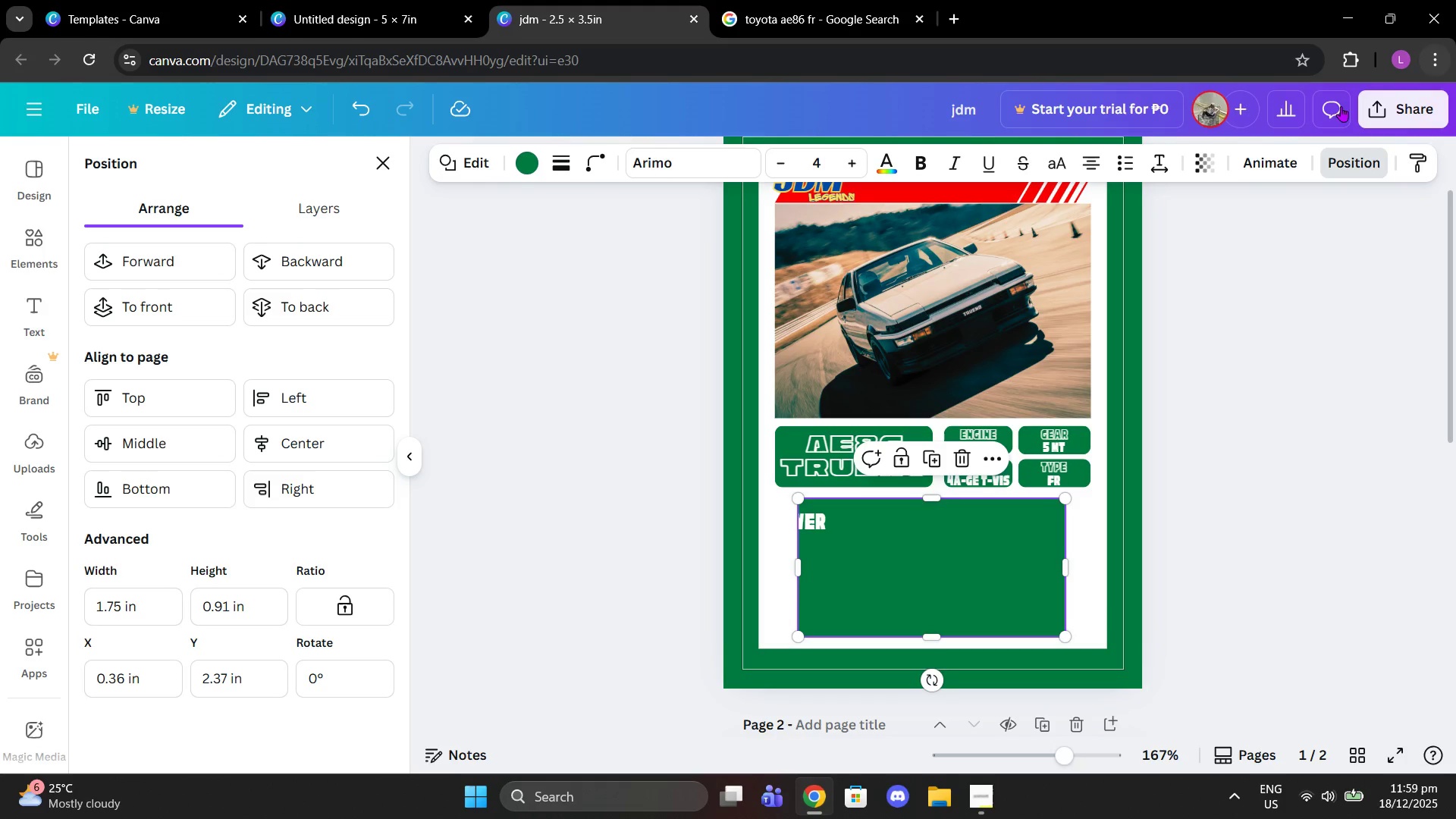 
left_click([326, 432])
 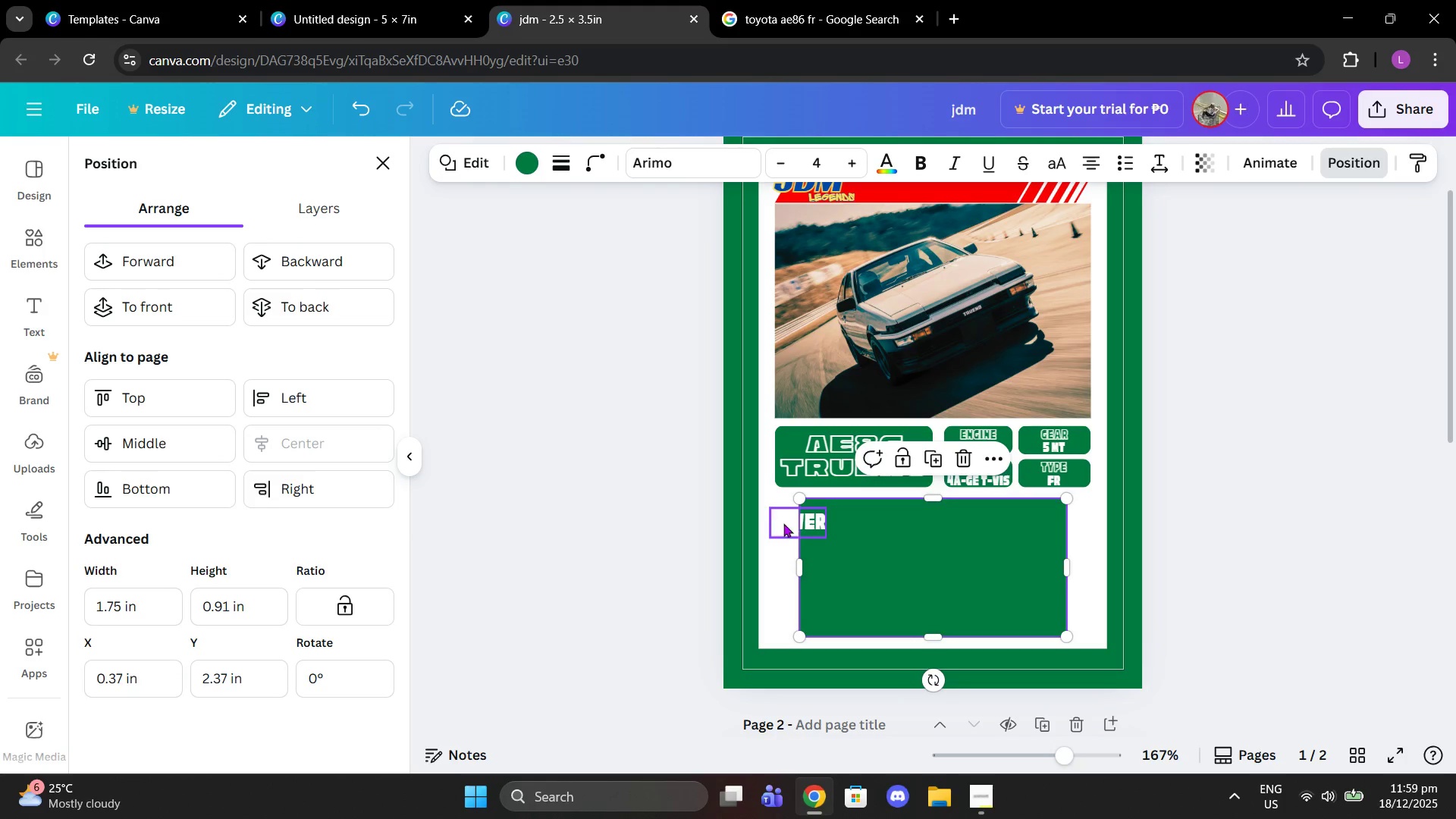 
left_click([803, 526])
 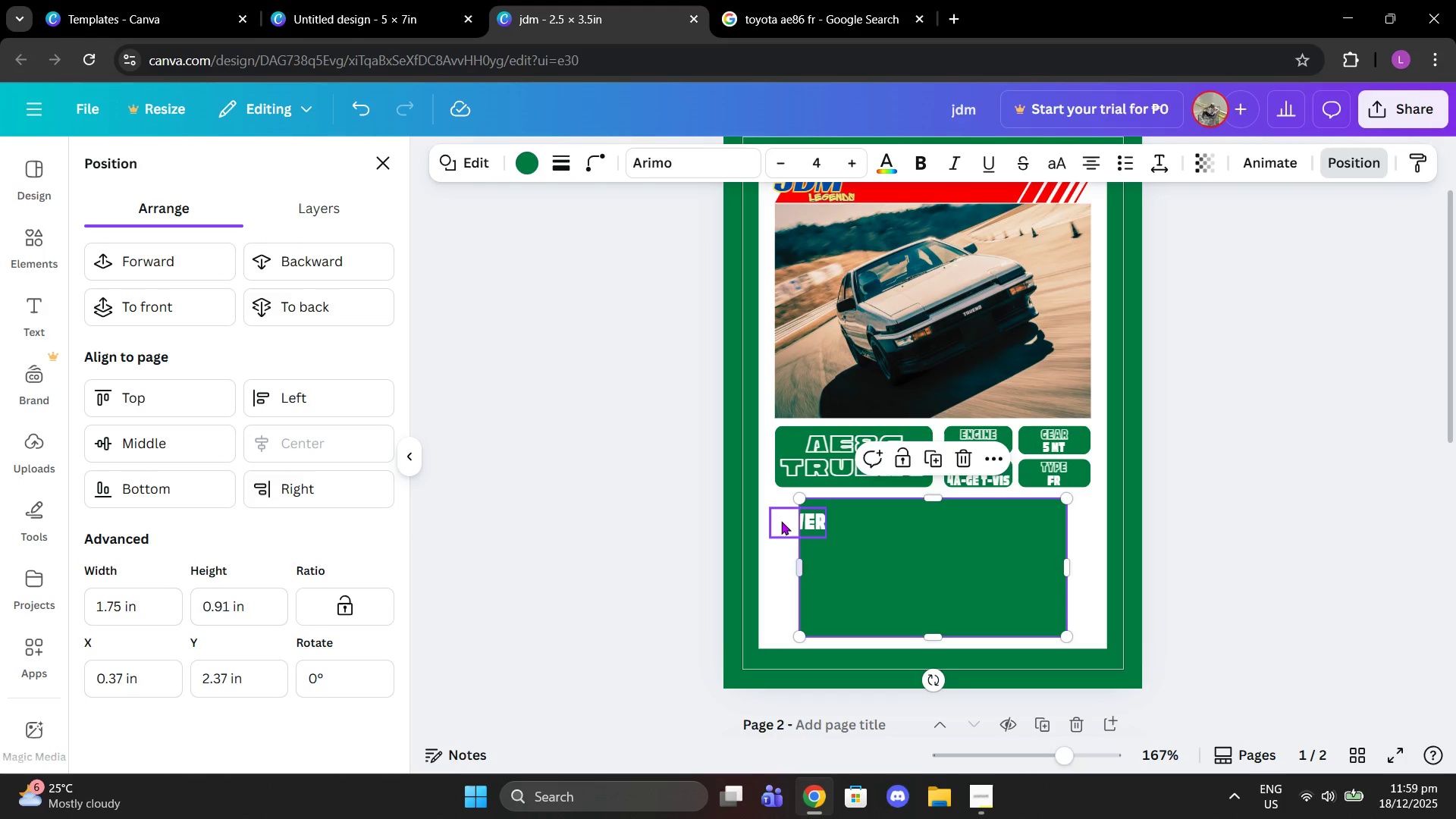 
left_click([781, 521])
 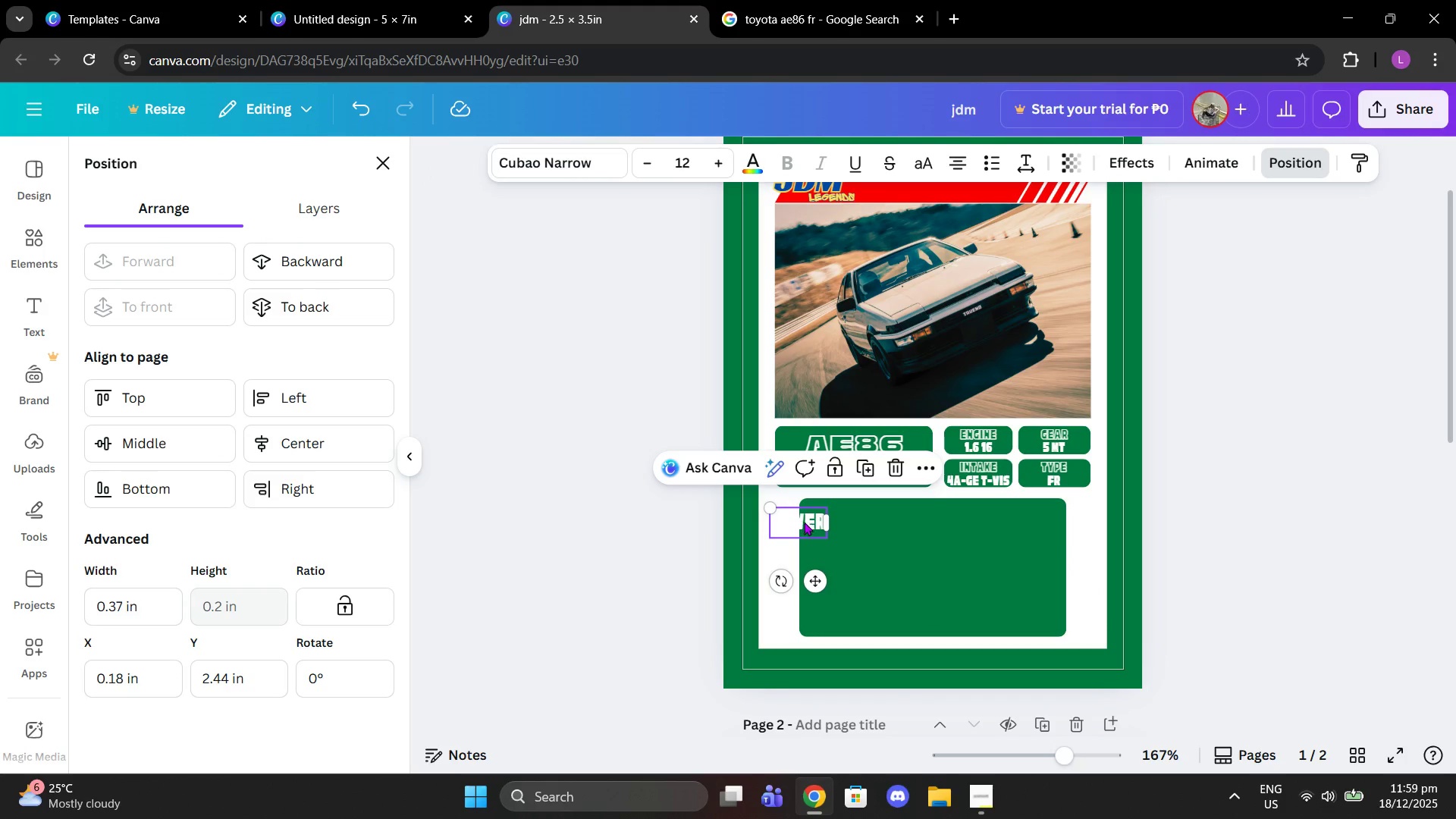 
left_click_drag(start_coordinate=[804, 522], to_coordinate=[842, 522])
 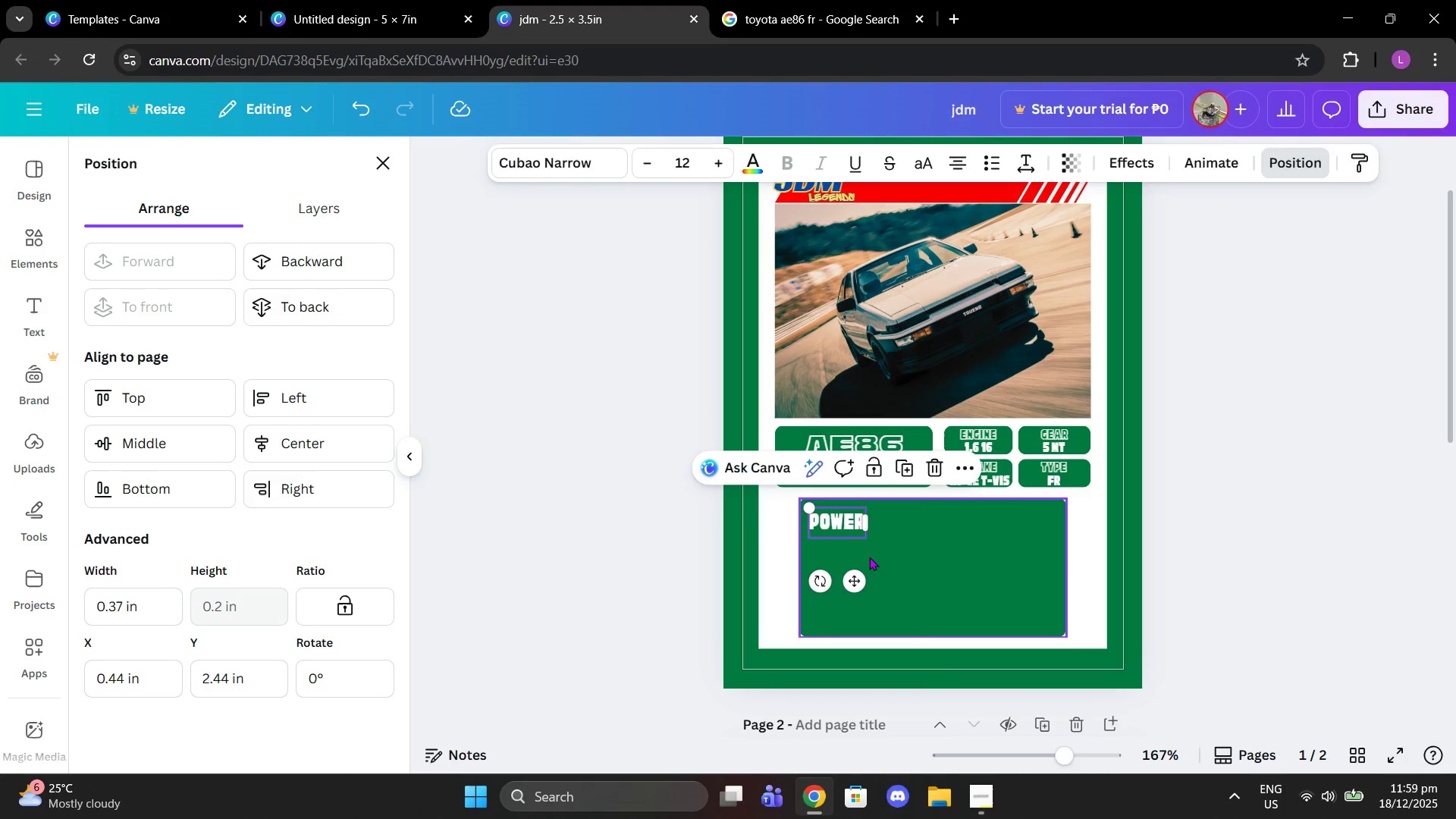 
left_click([869, 557])
 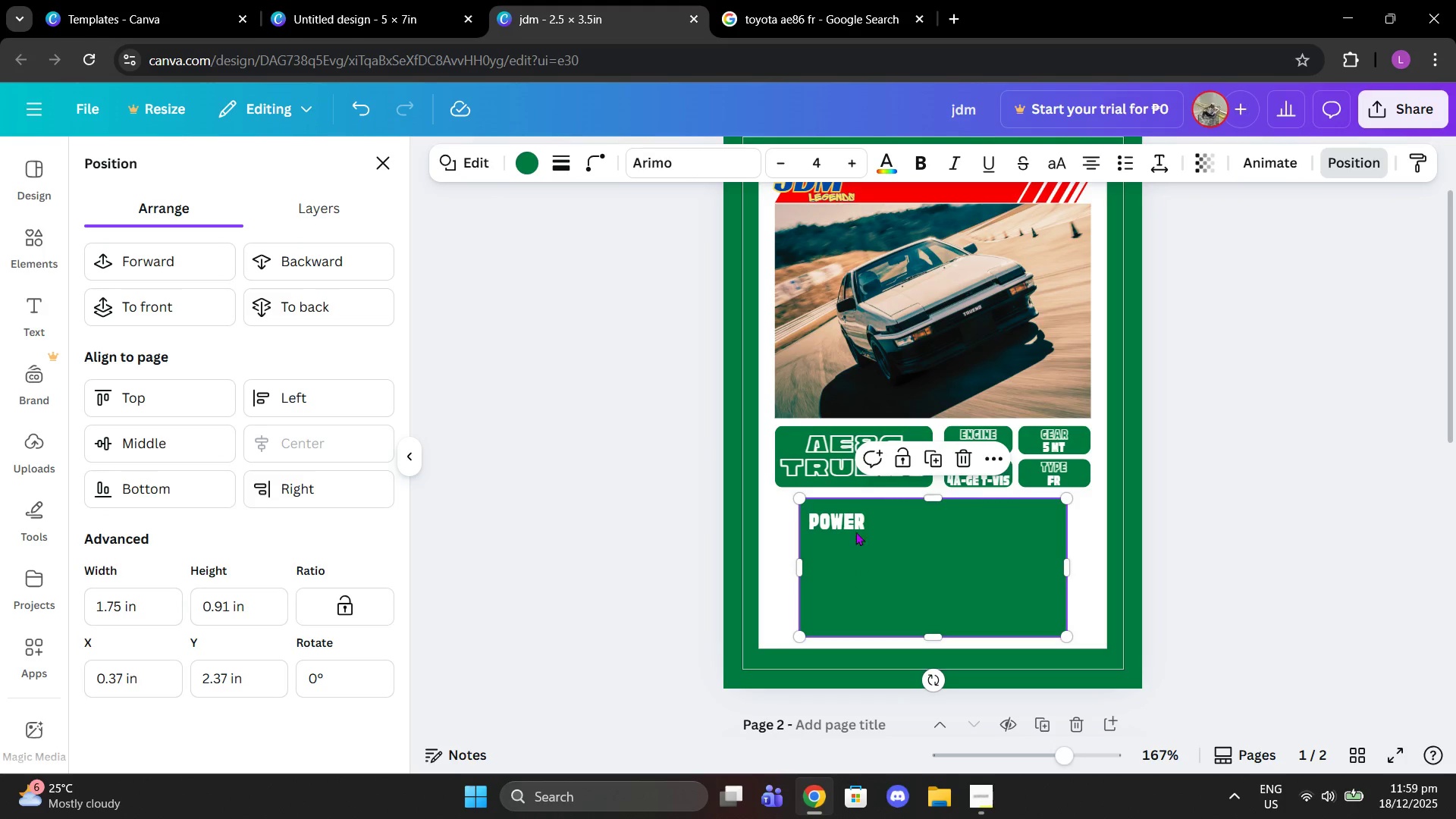 
left_click([853, 526])
 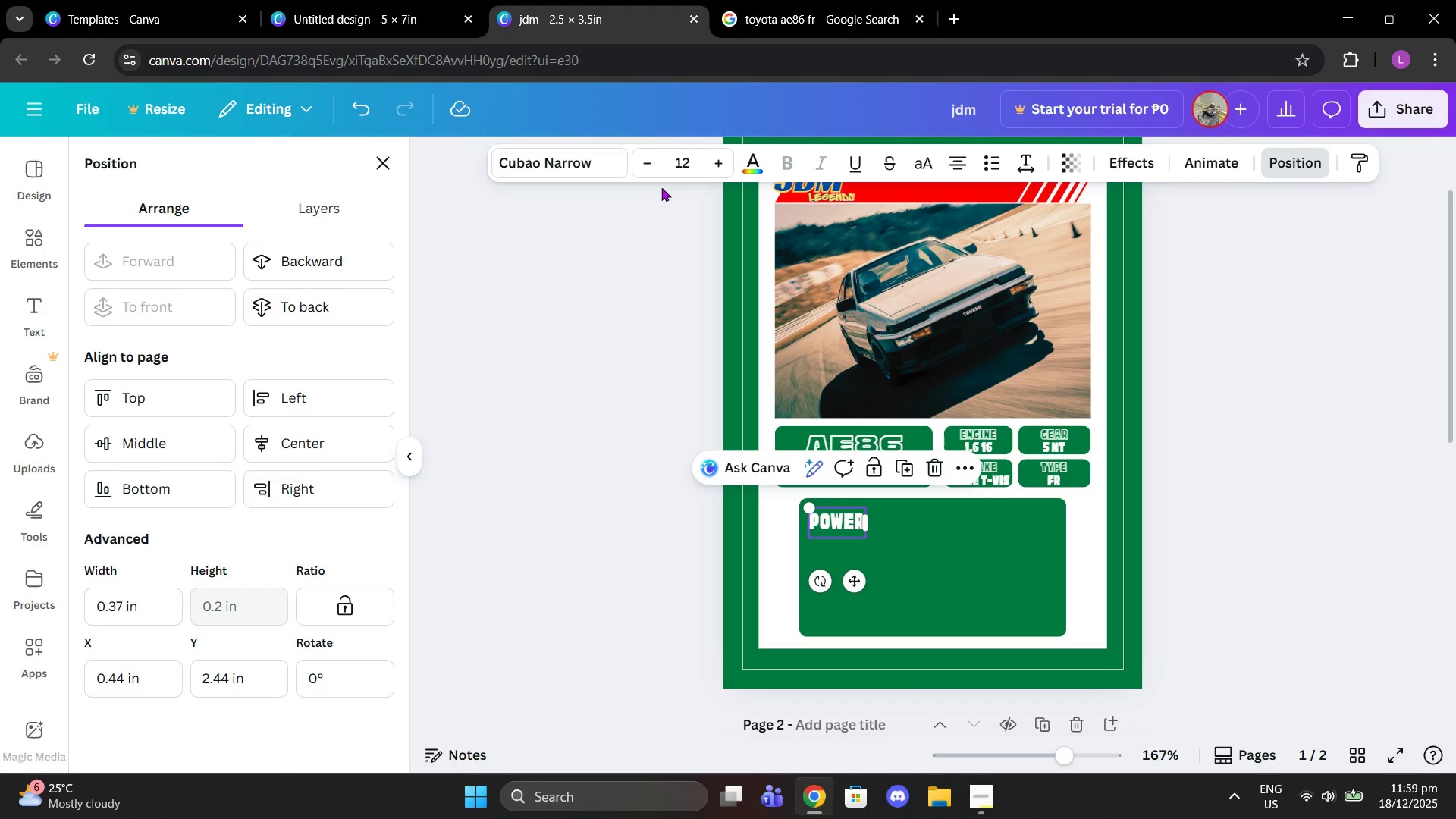 
left_click([639, 167])
 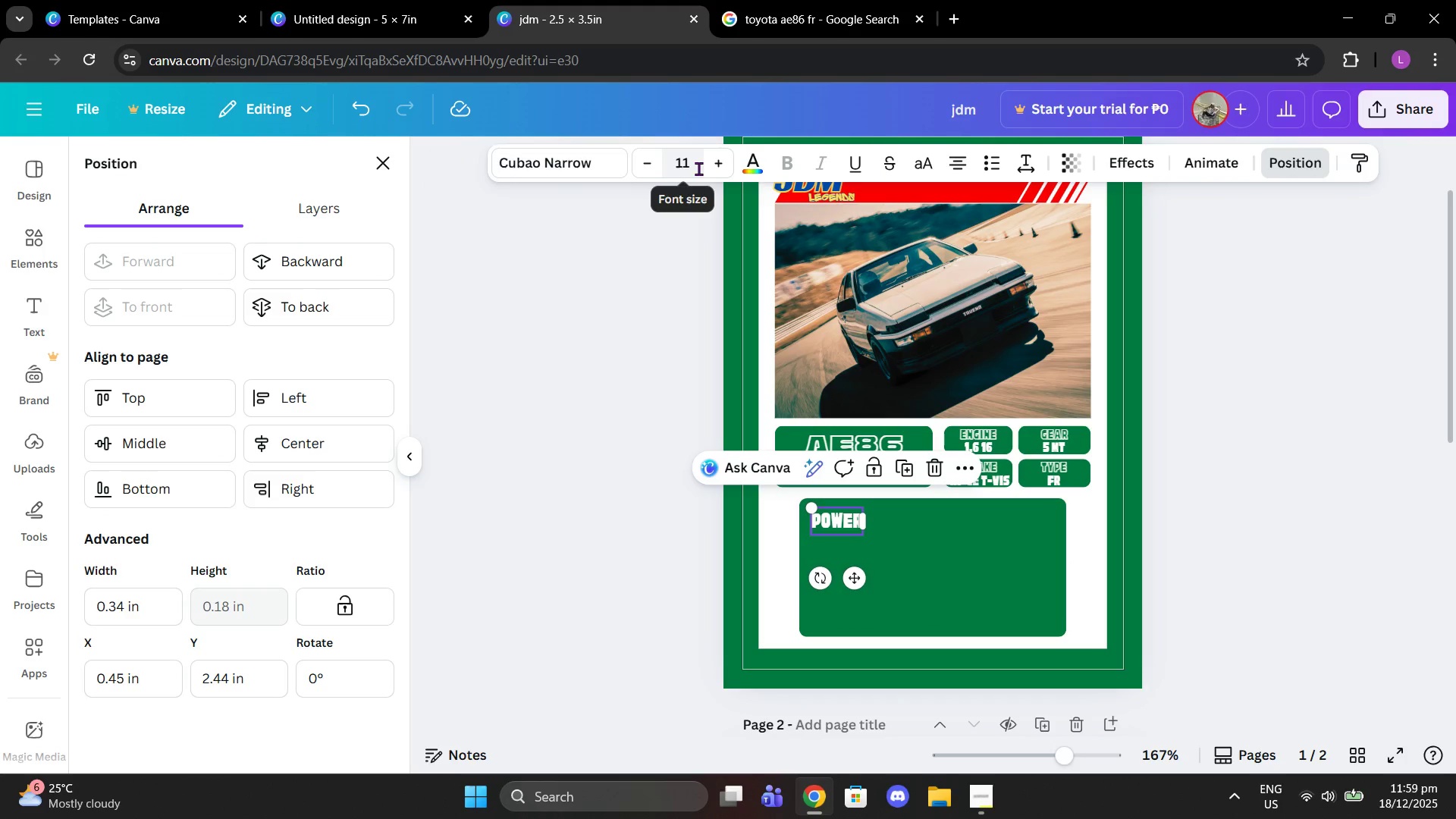 
left_click([715, 168])
 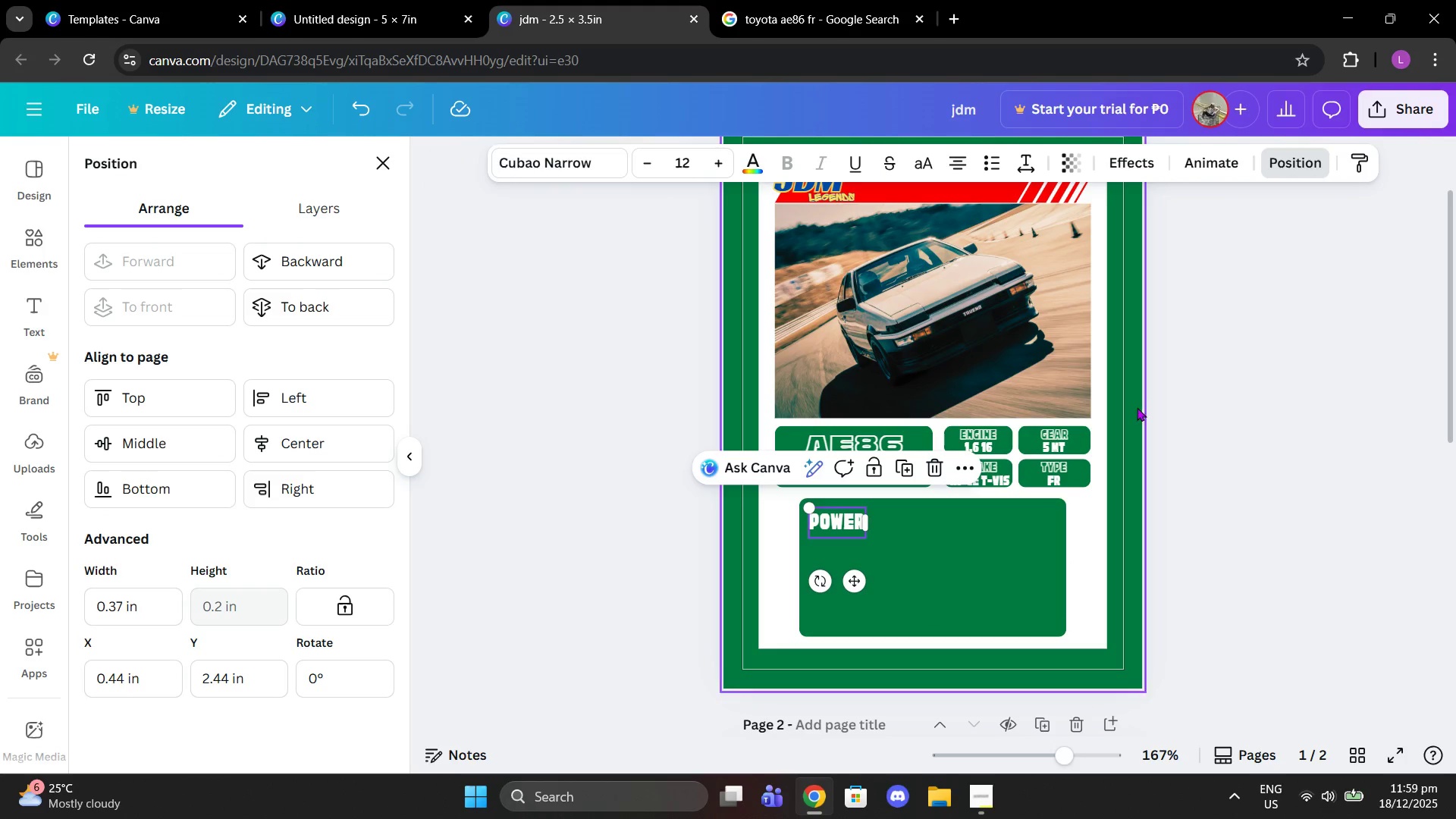 
left_click([1241, 423])
 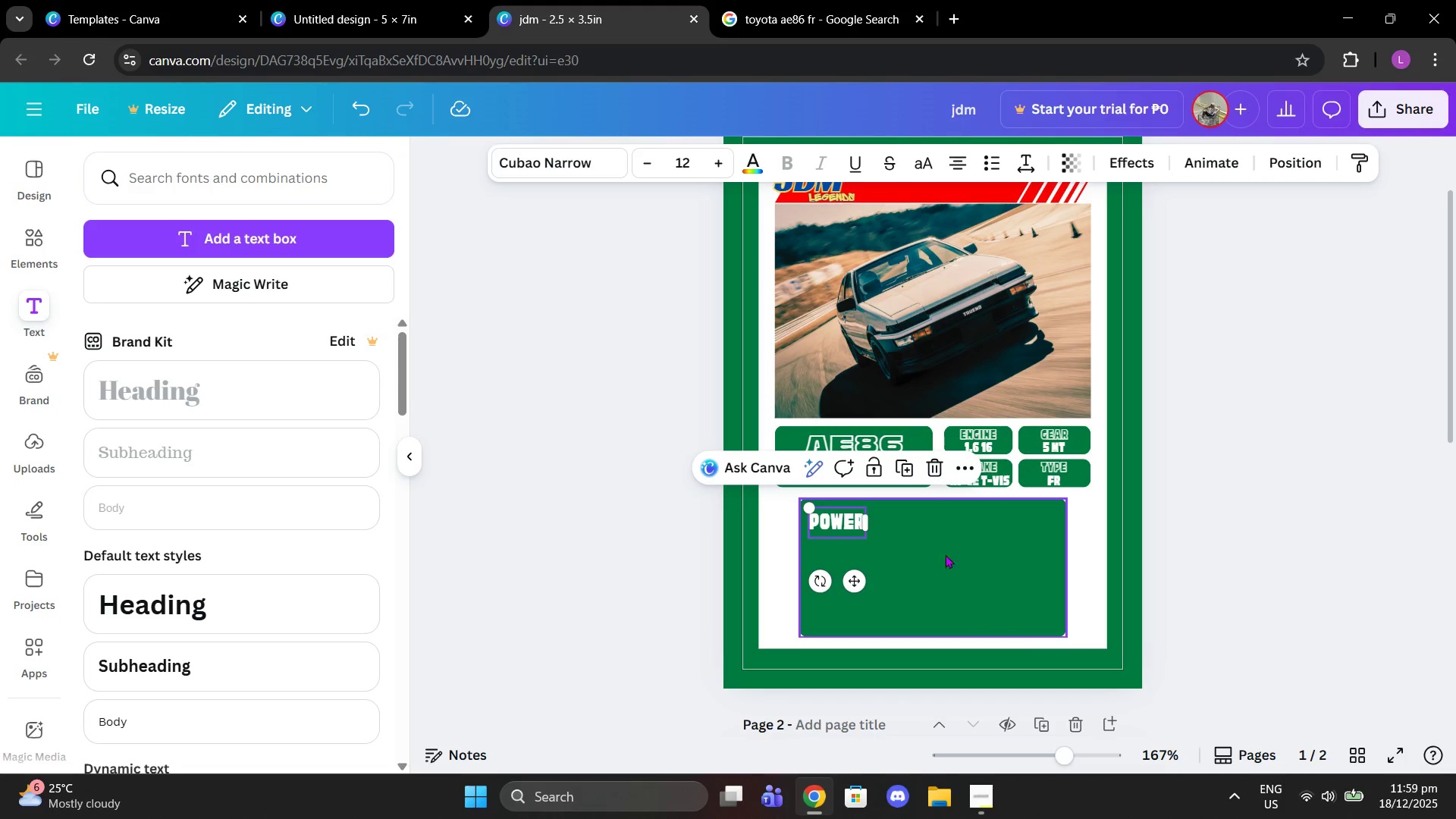 
key(Control+C)
 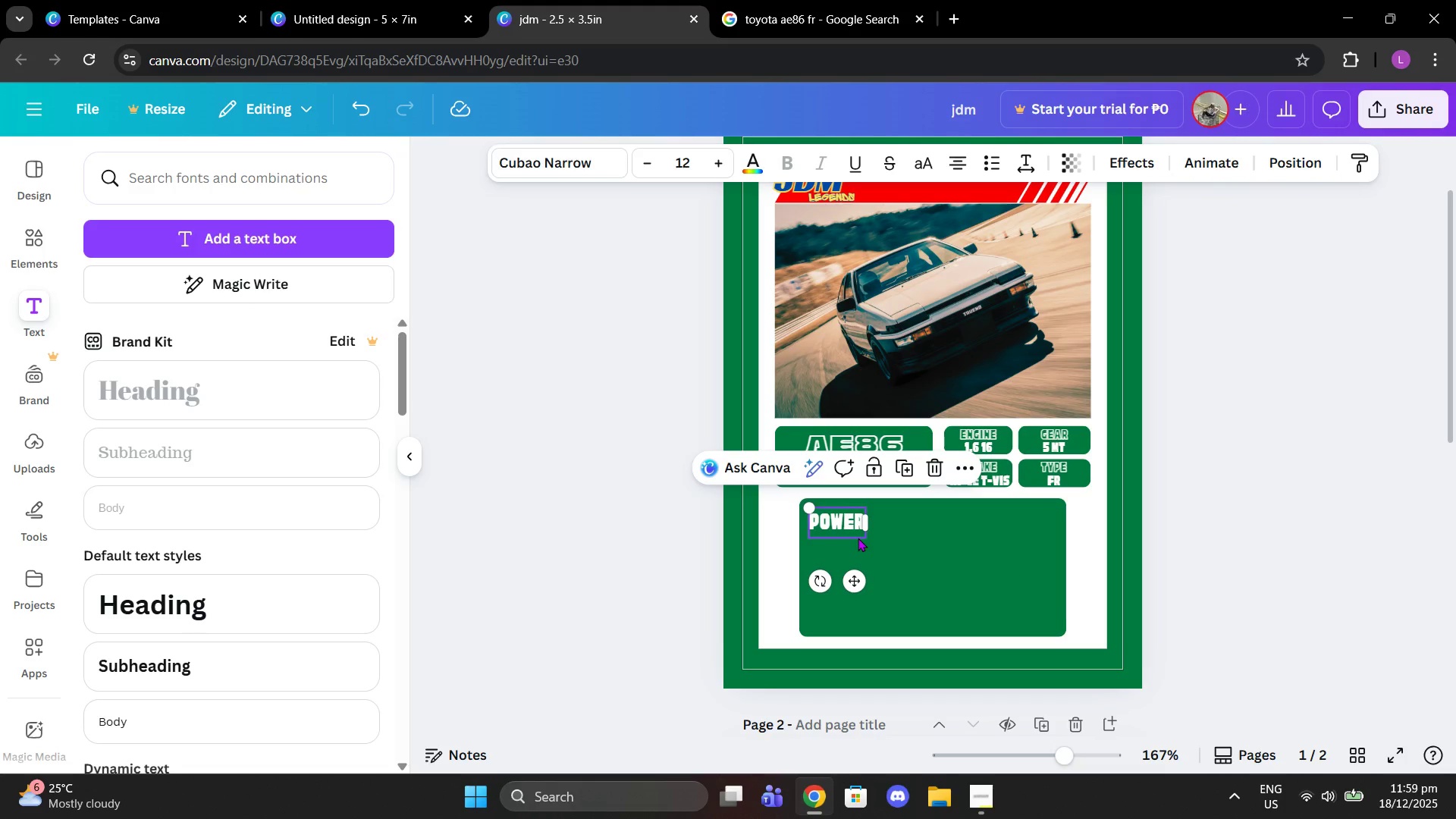 
key(Control+ControlLeft)
 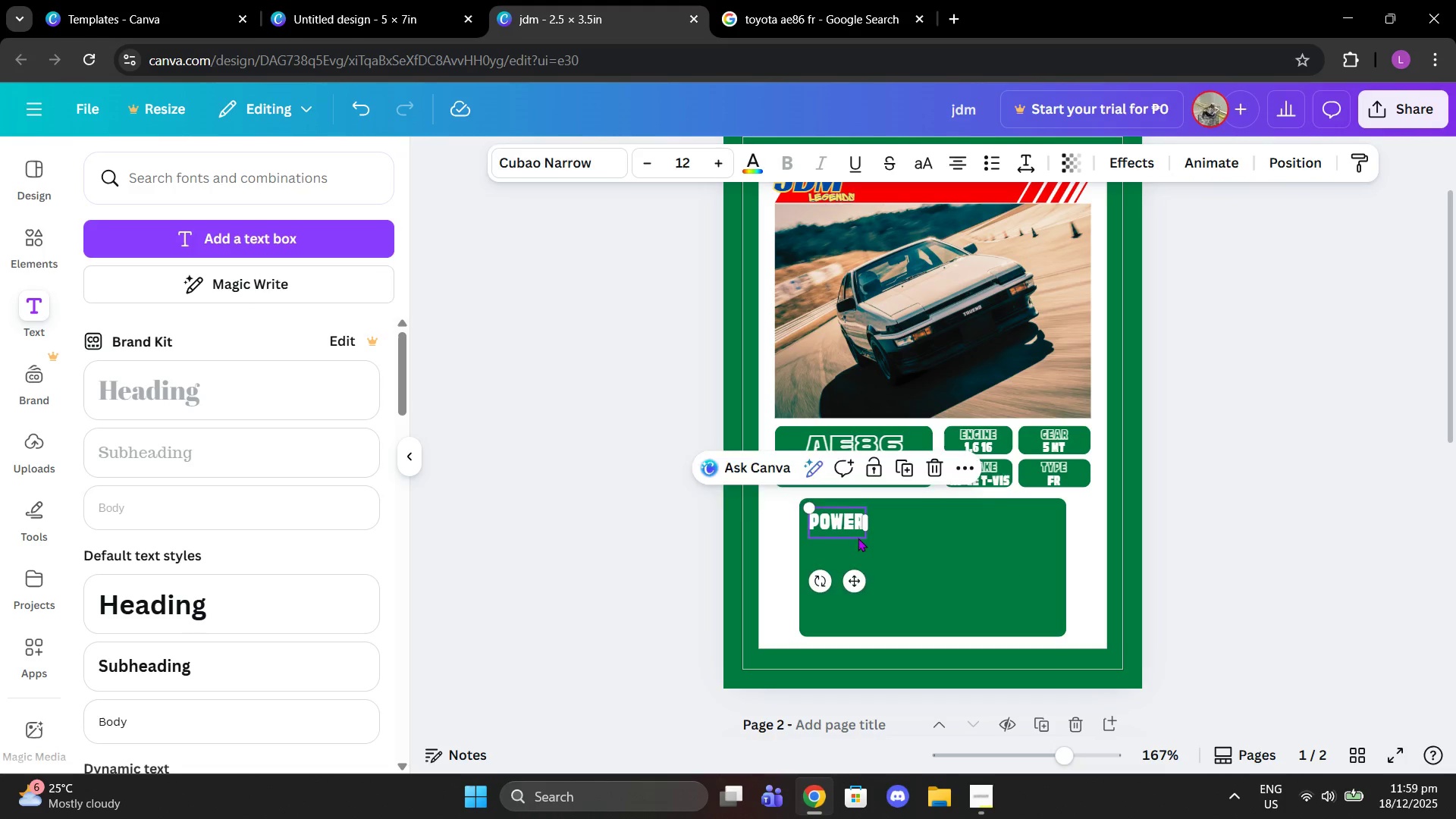 
key(Control+V)
 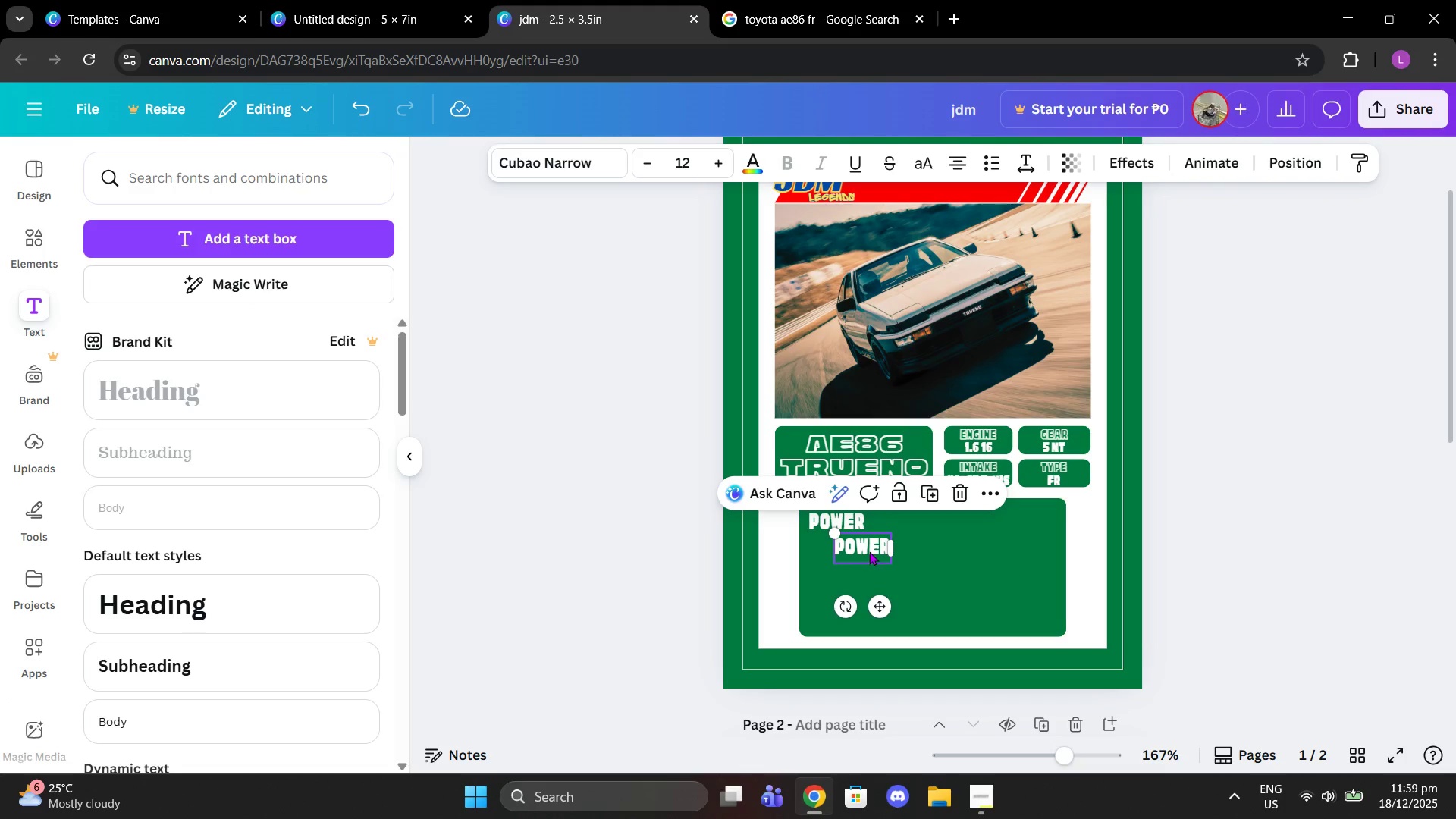 
left_click_drag(start_coordinate=[869, 551], to_coordinate=[849, 552])
 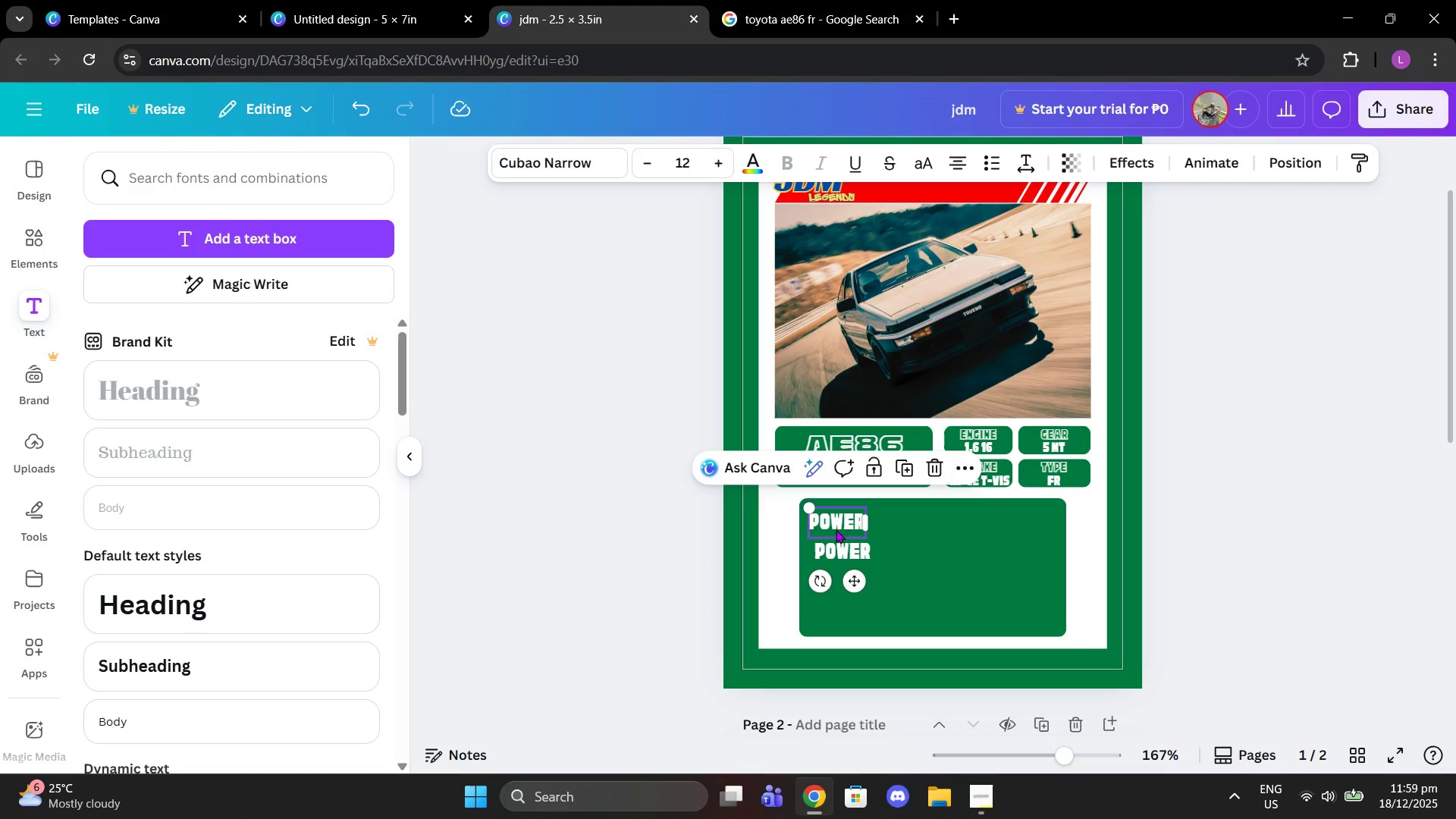 
double_click([836, 529])
 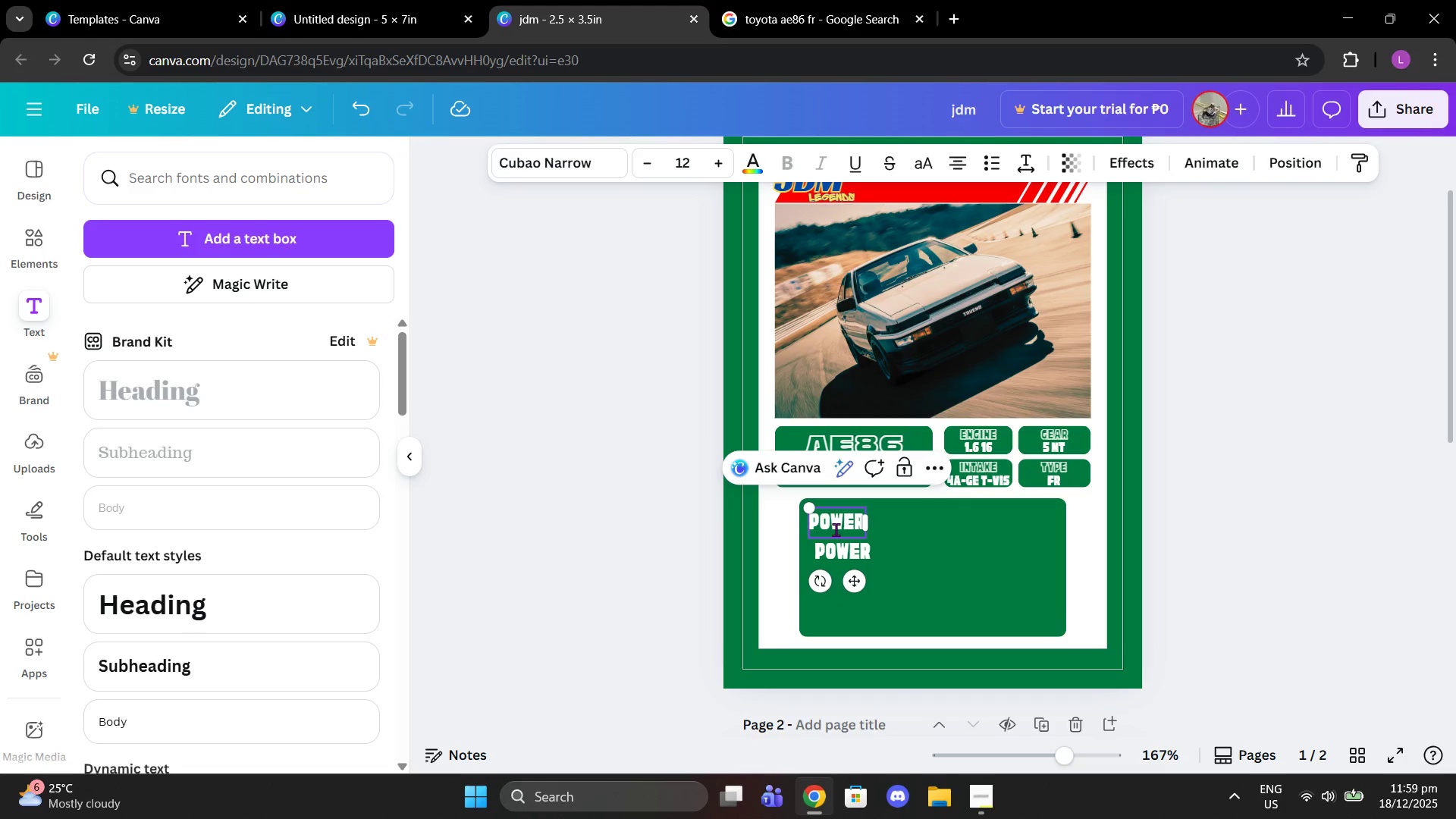 
key(Backspace)
 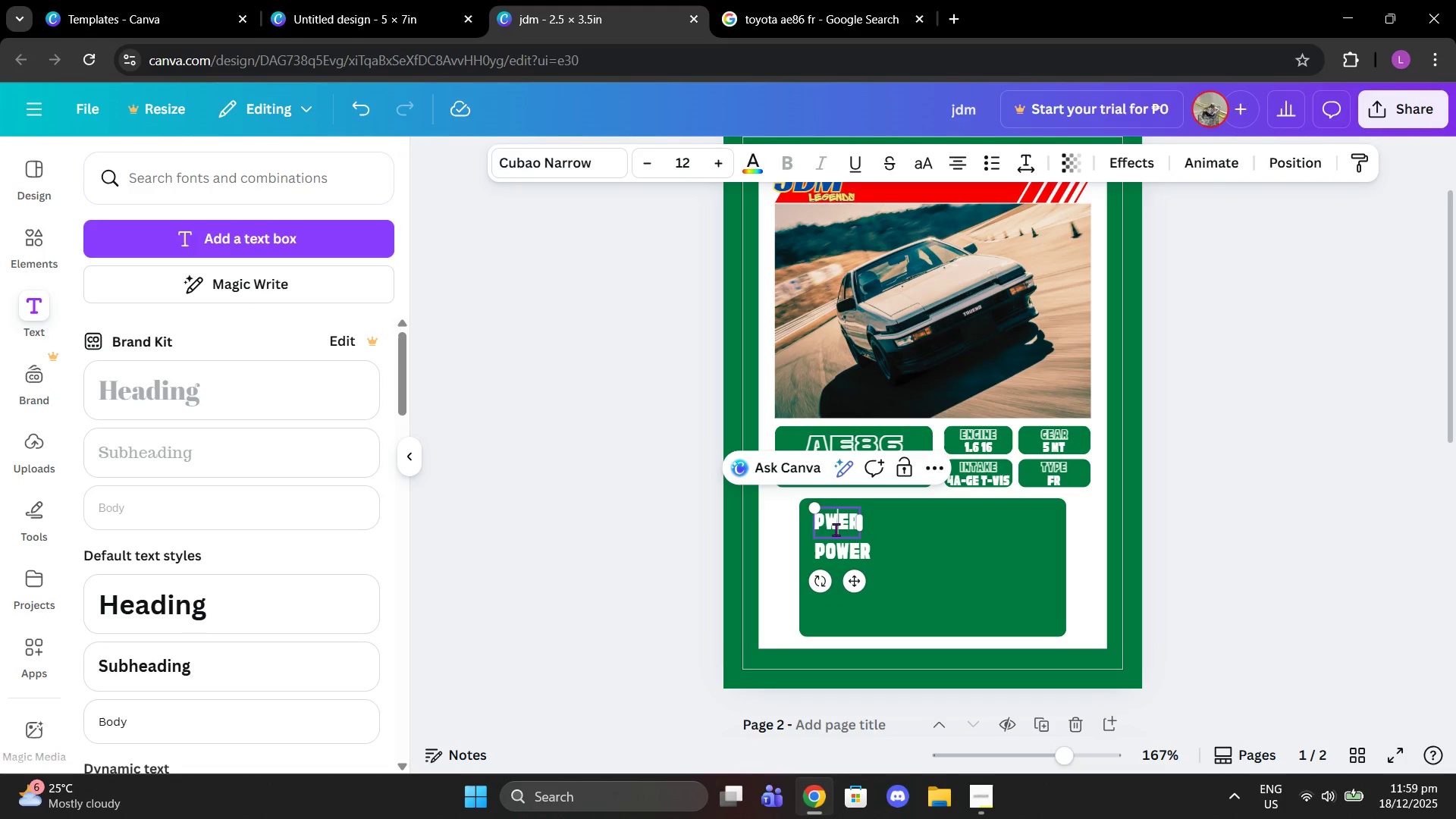 
key(ArrowRight)
 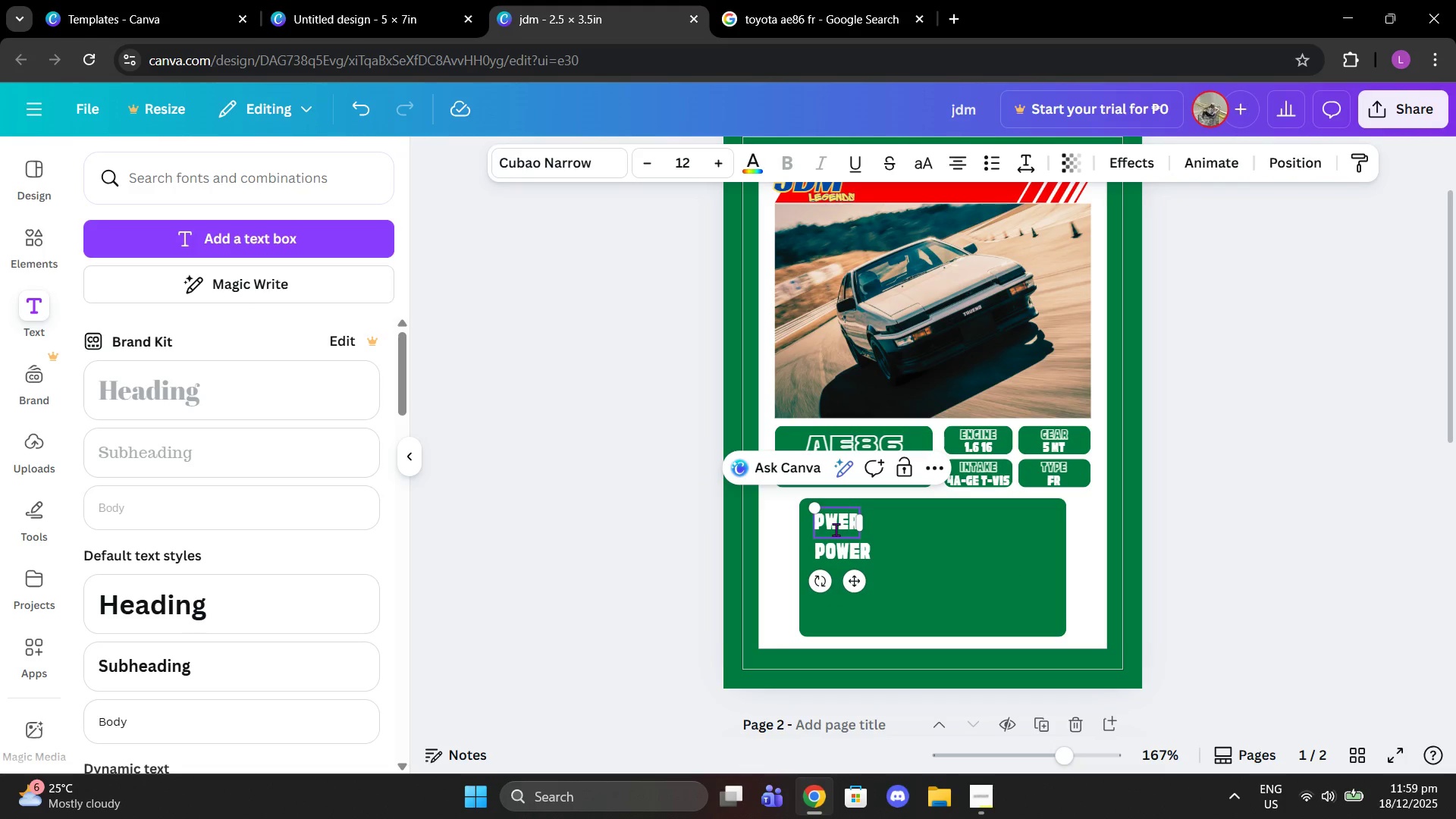 
key(ArrowRight)
 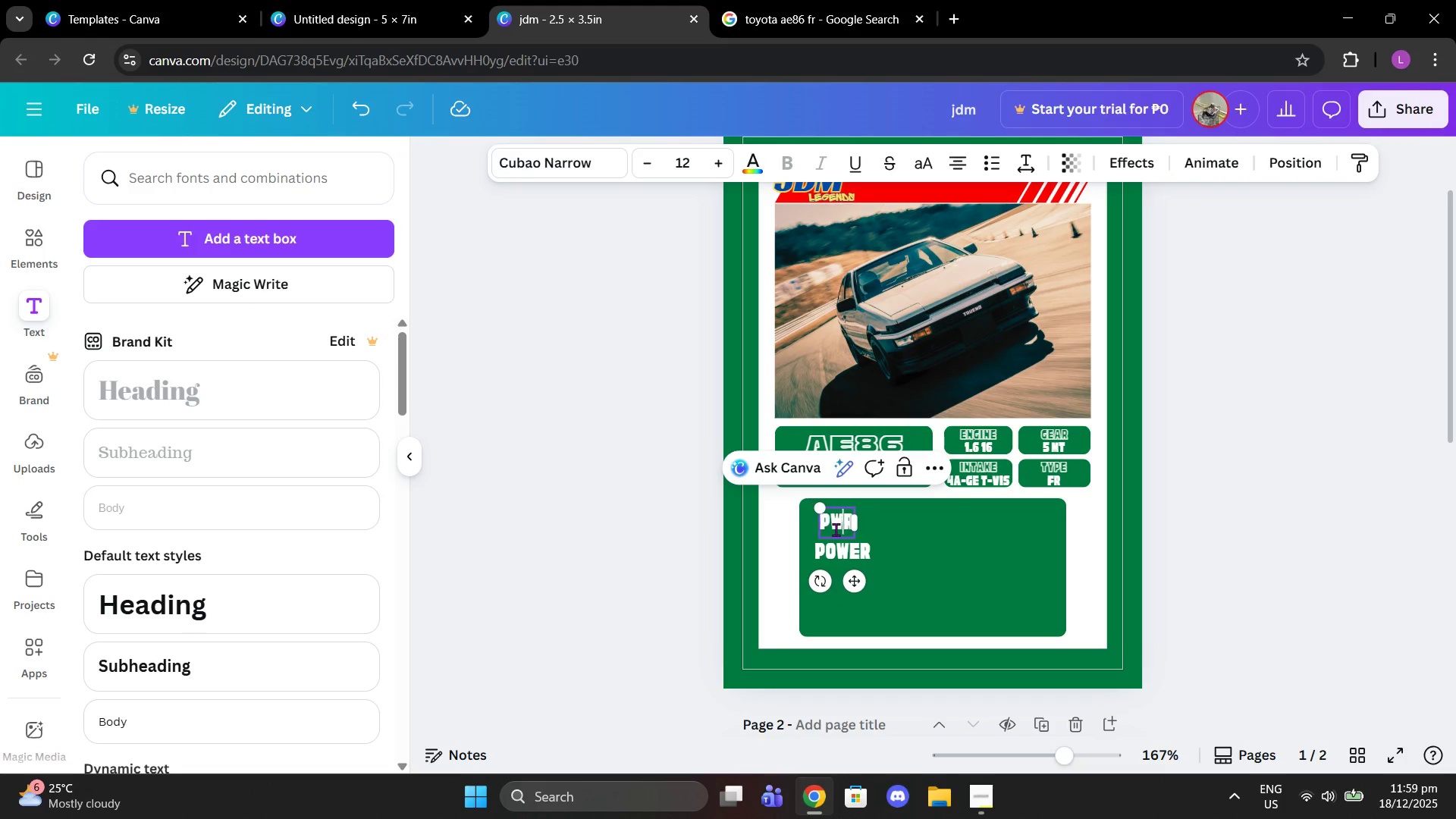 
key(Backspace)
 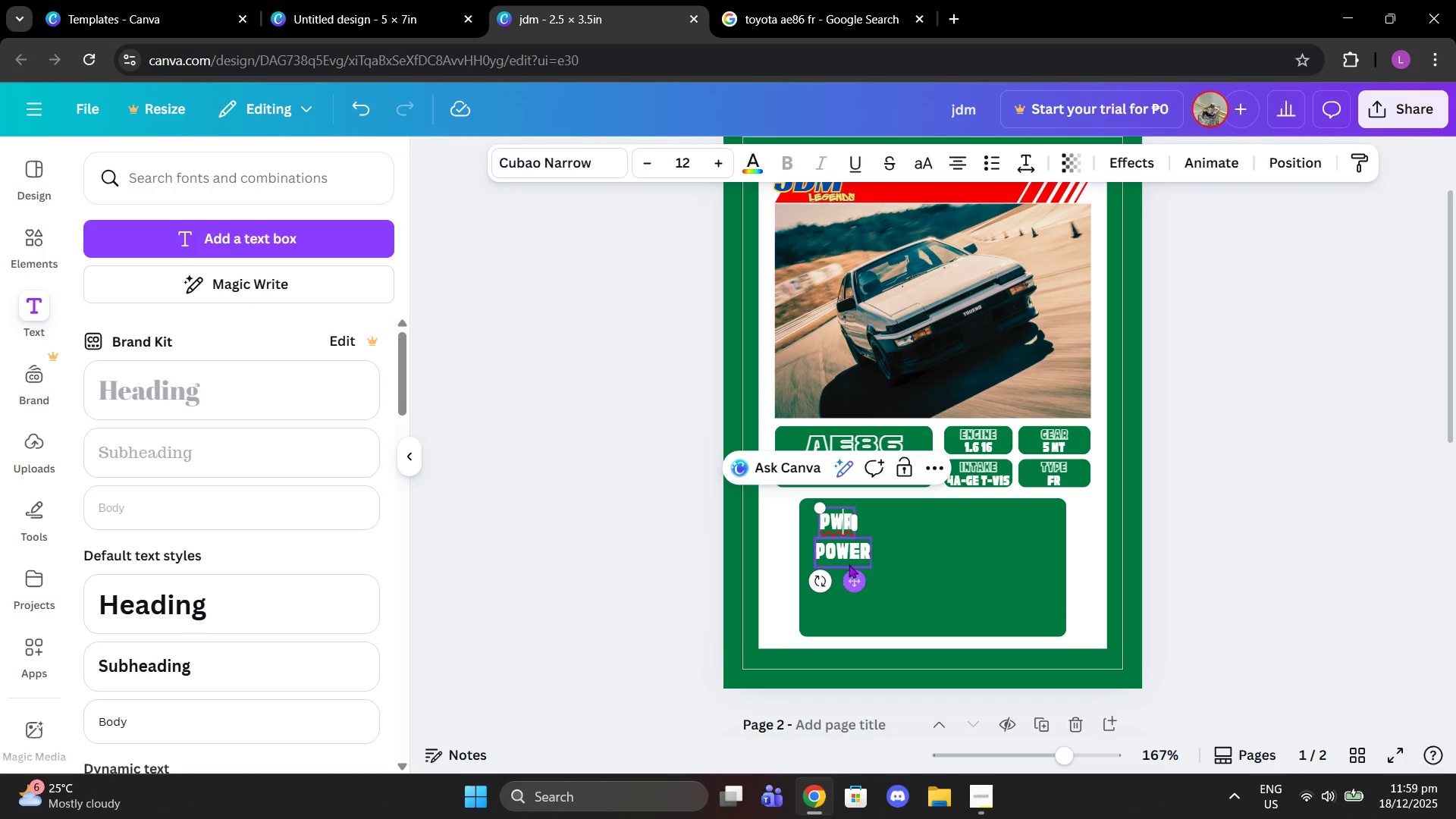 
left_click([845, 558])
 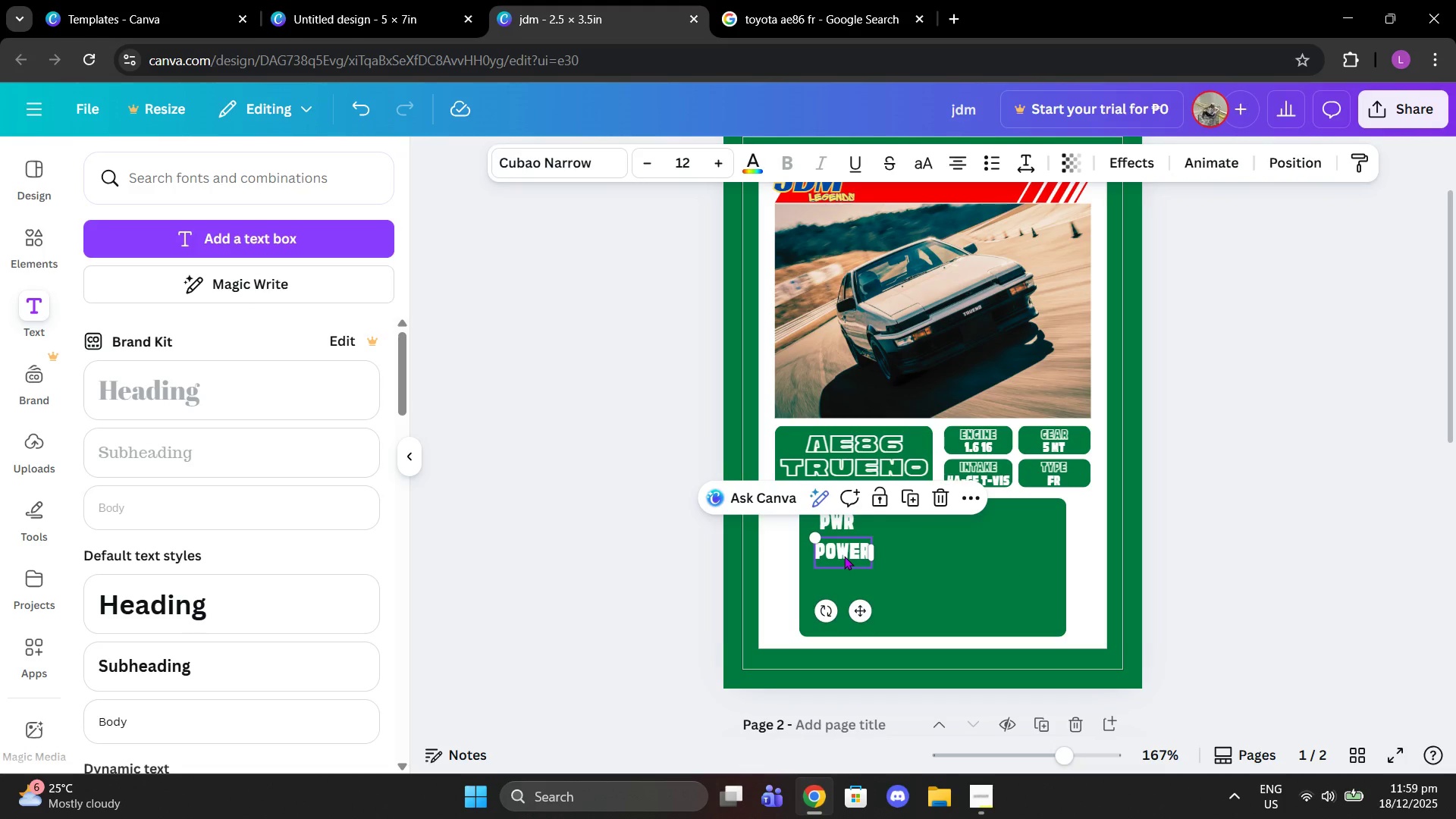 
double_click([844, 556])
 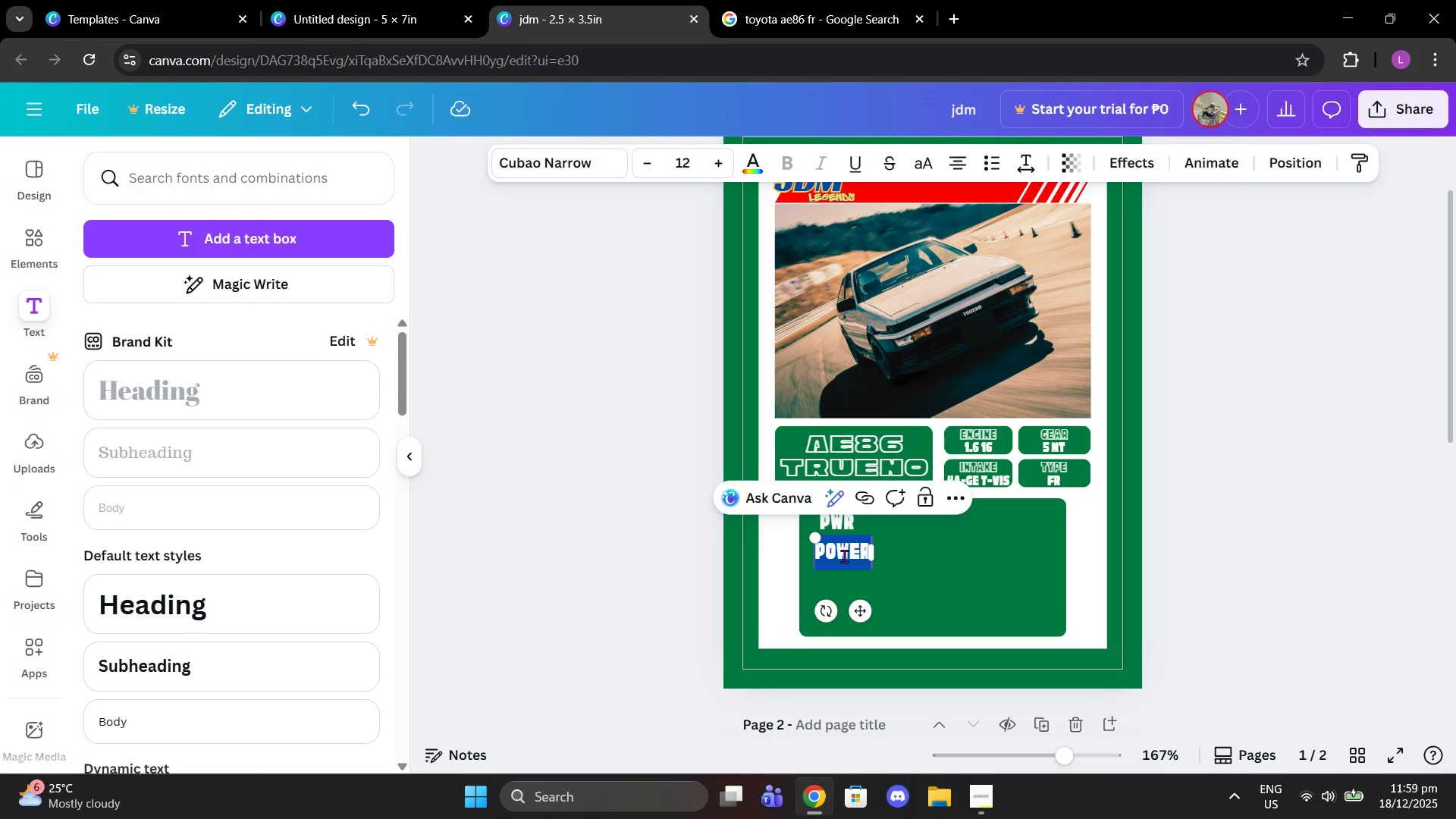 
type(spd)
 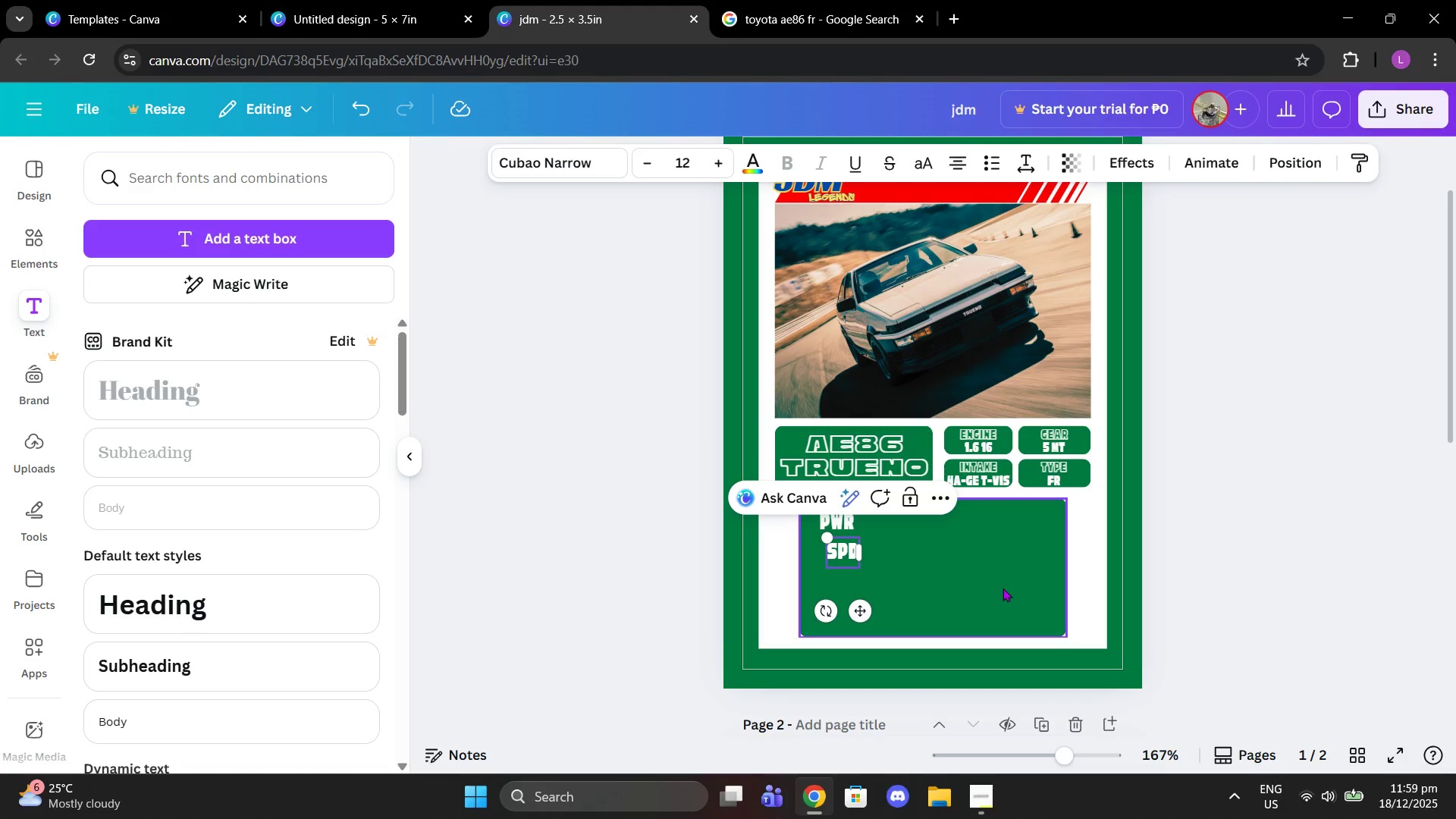 
left_click([1003, 588])
 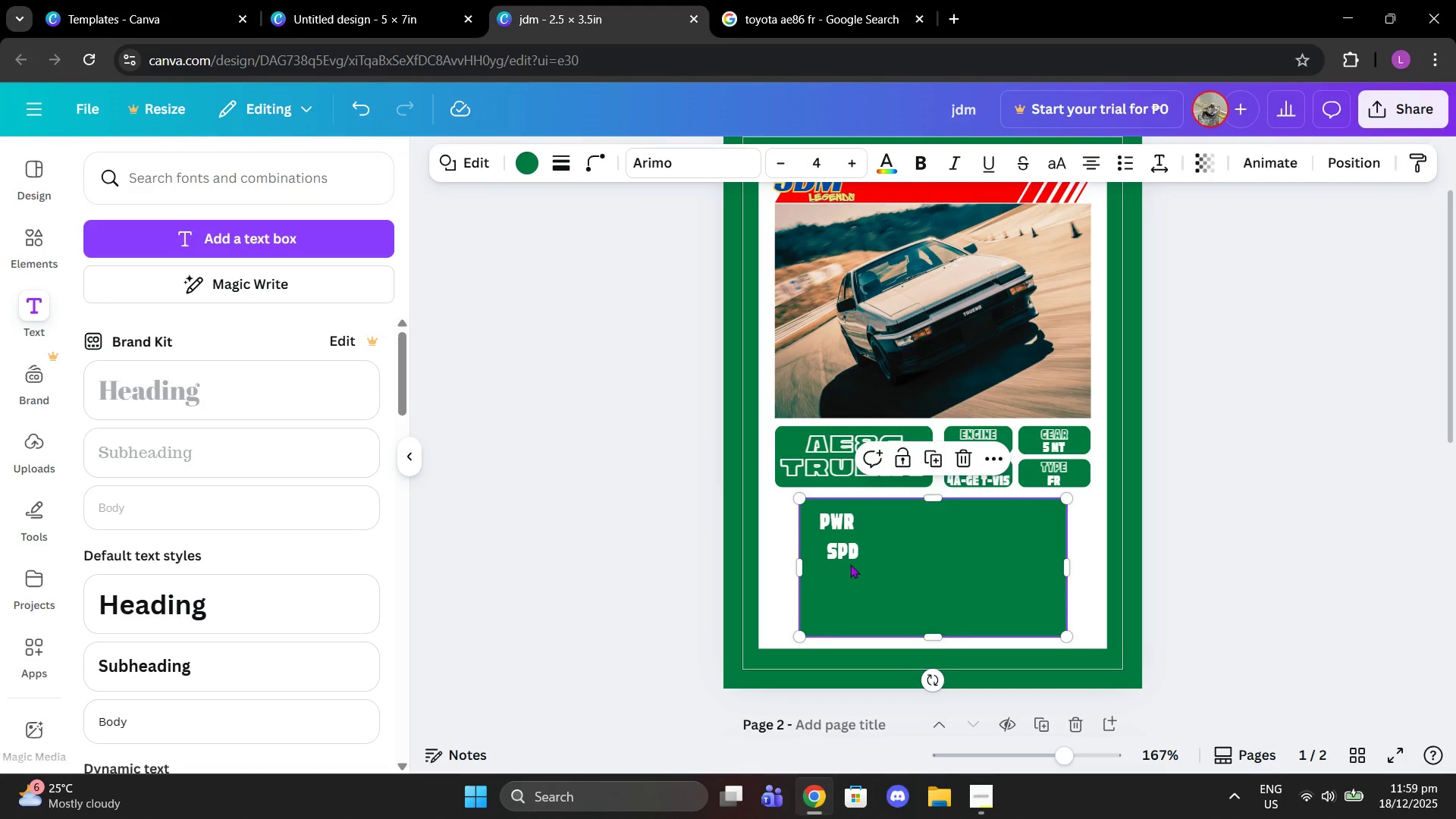 
left_click([849, 540])
 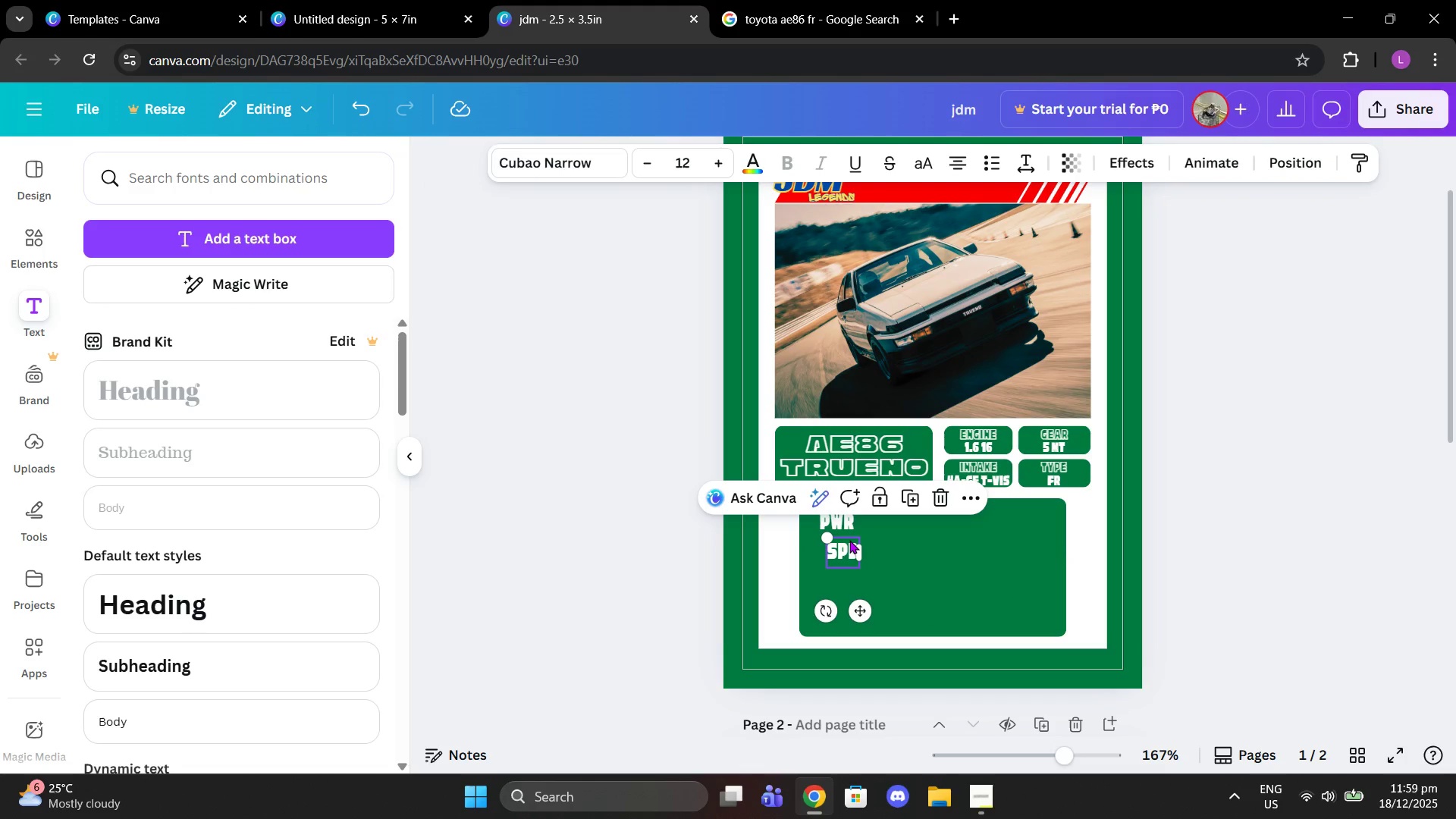 
key(Control+C)
 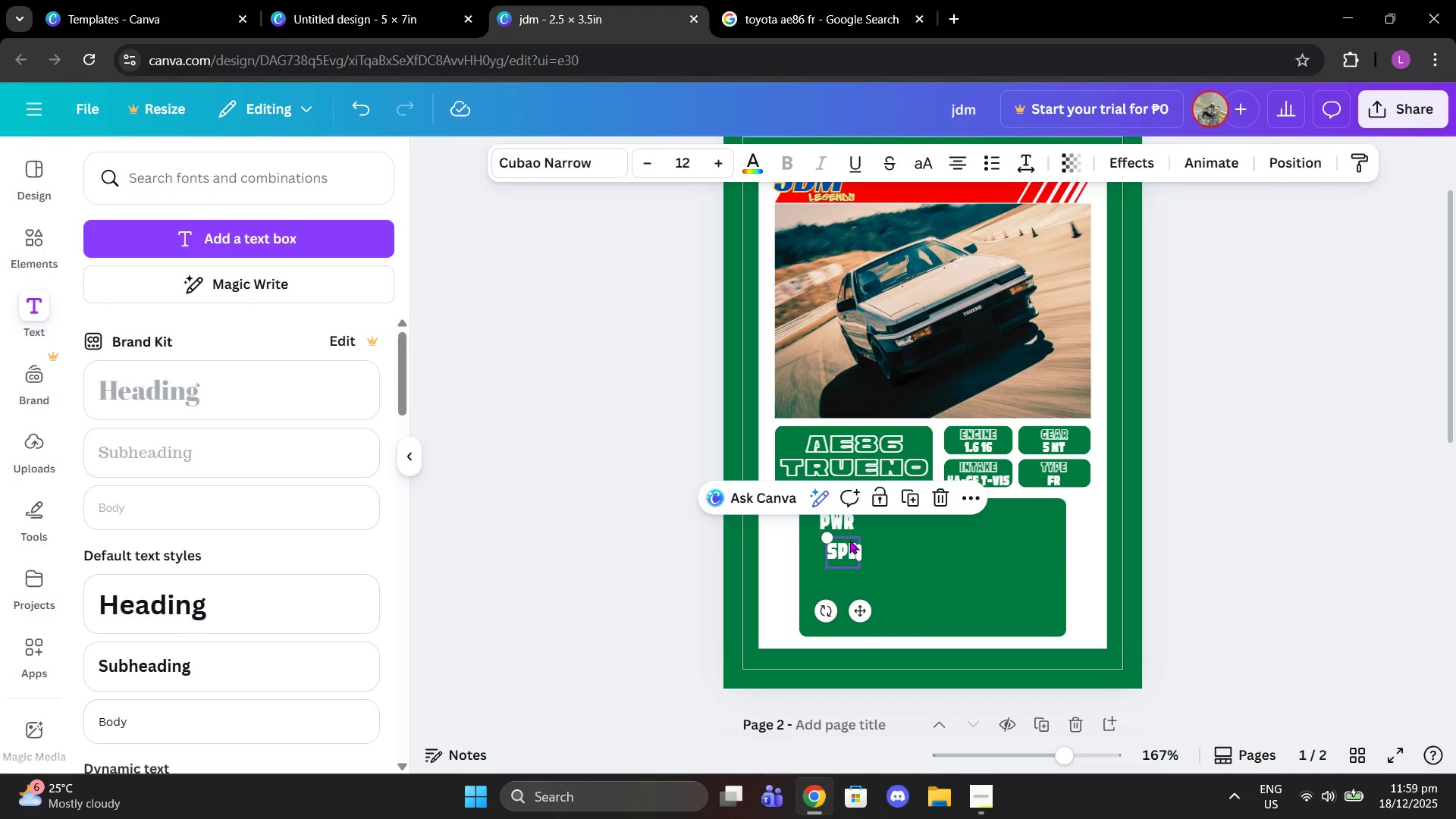 
key(Control+ControlLeft)
 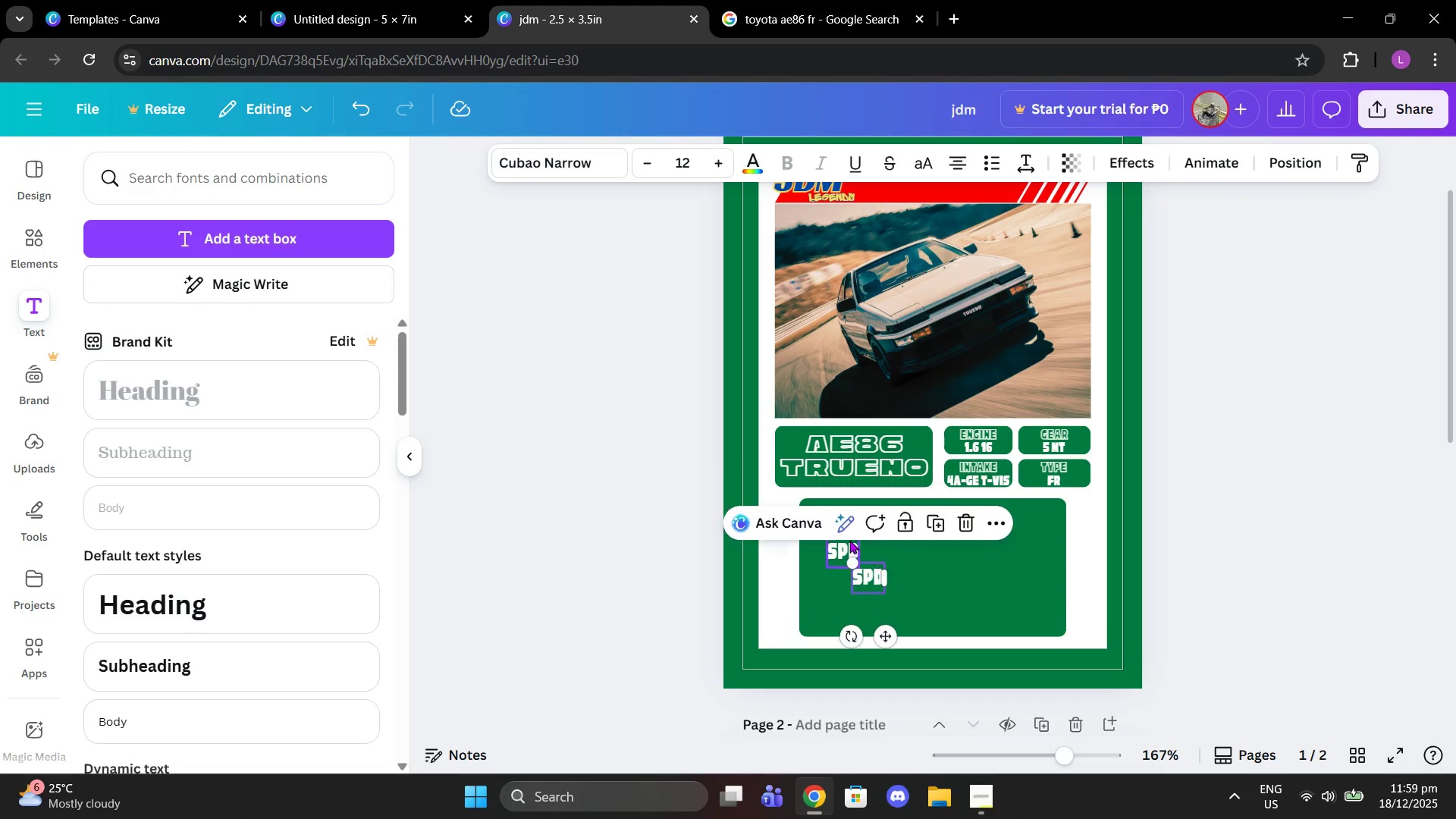 
key(Control+V)
 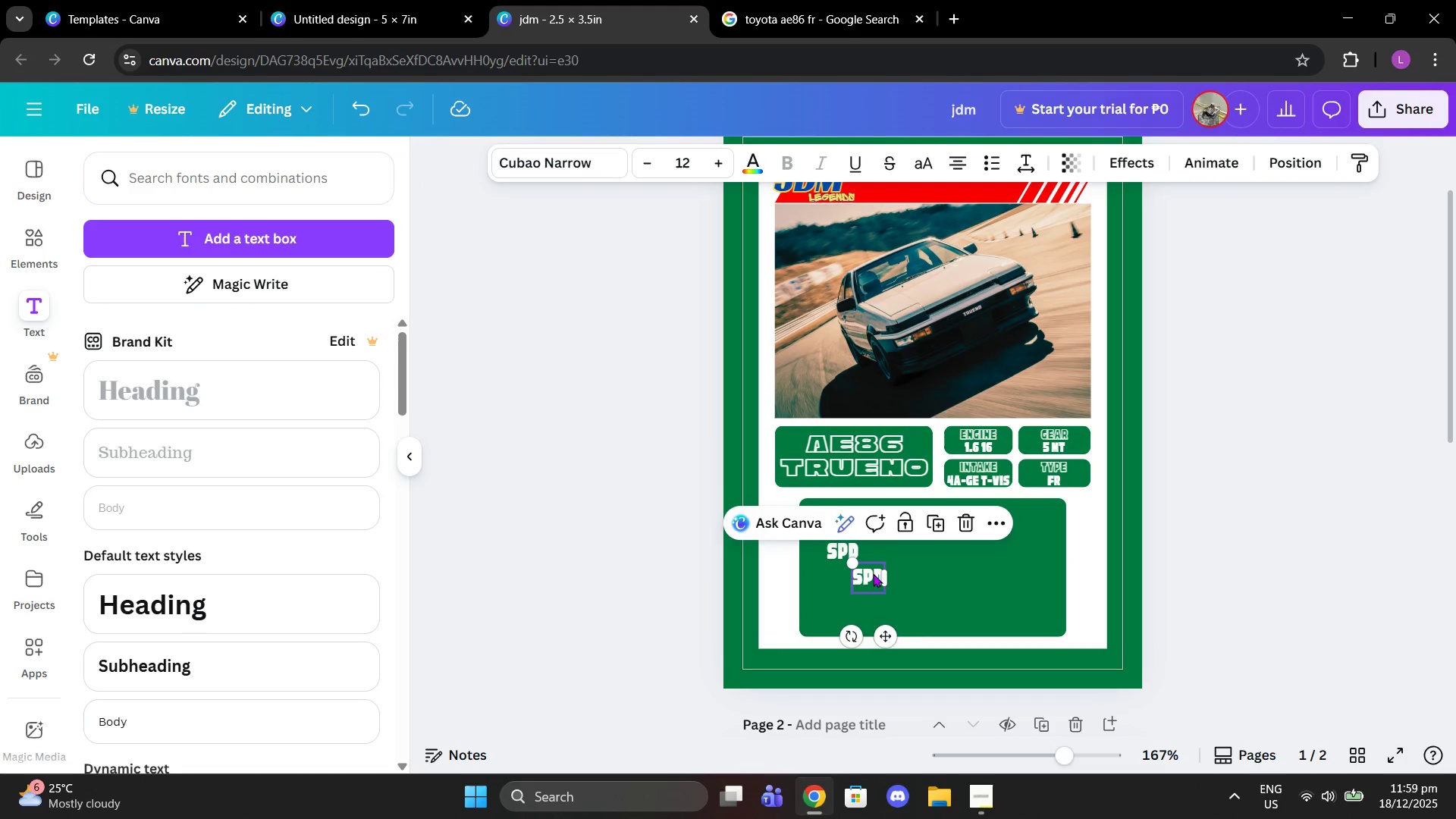 
left_click_drag(start_coordinate=[873, 576], to_coordinate=[855, 578])
 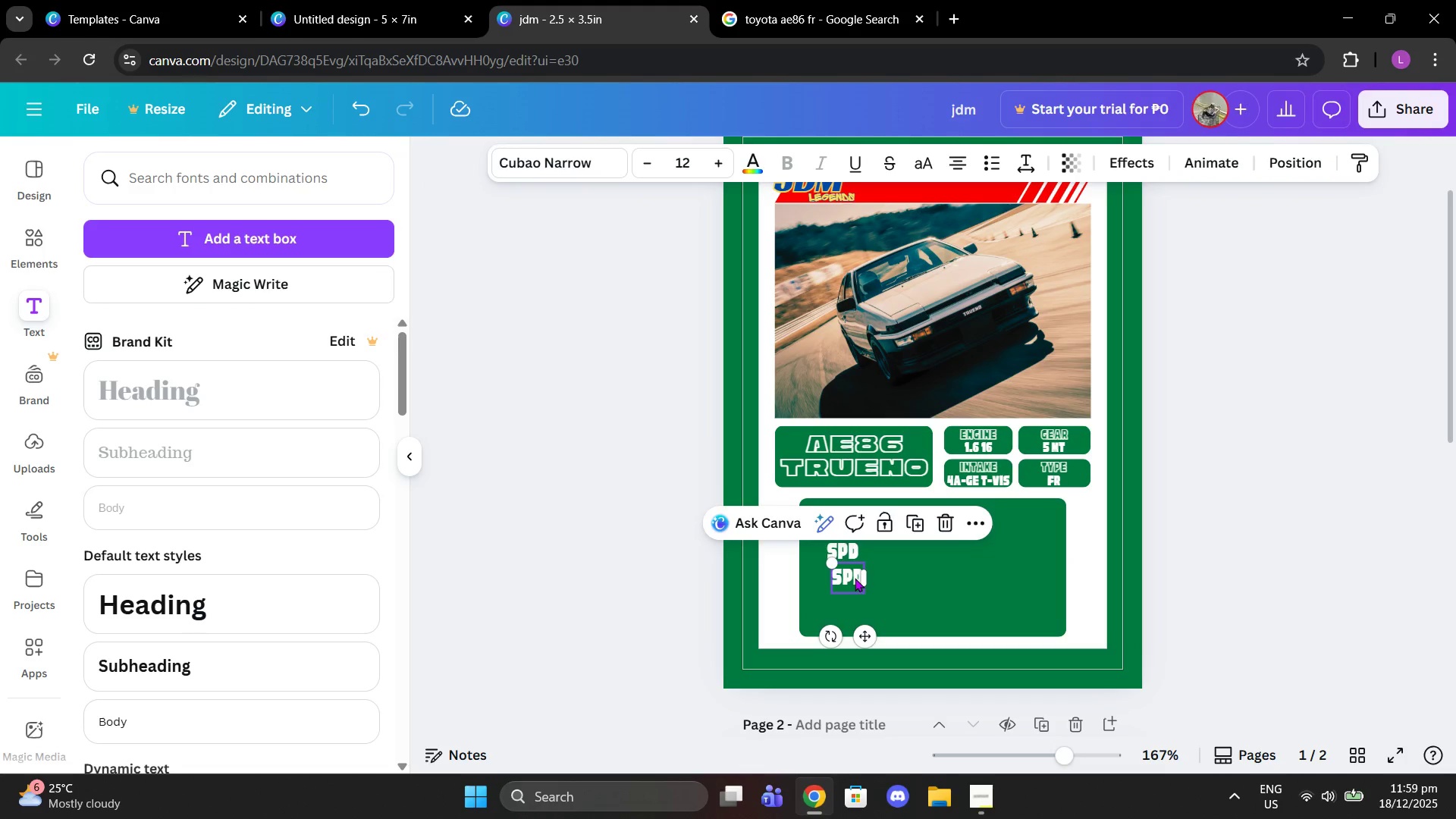 
left_click([855, 578])
 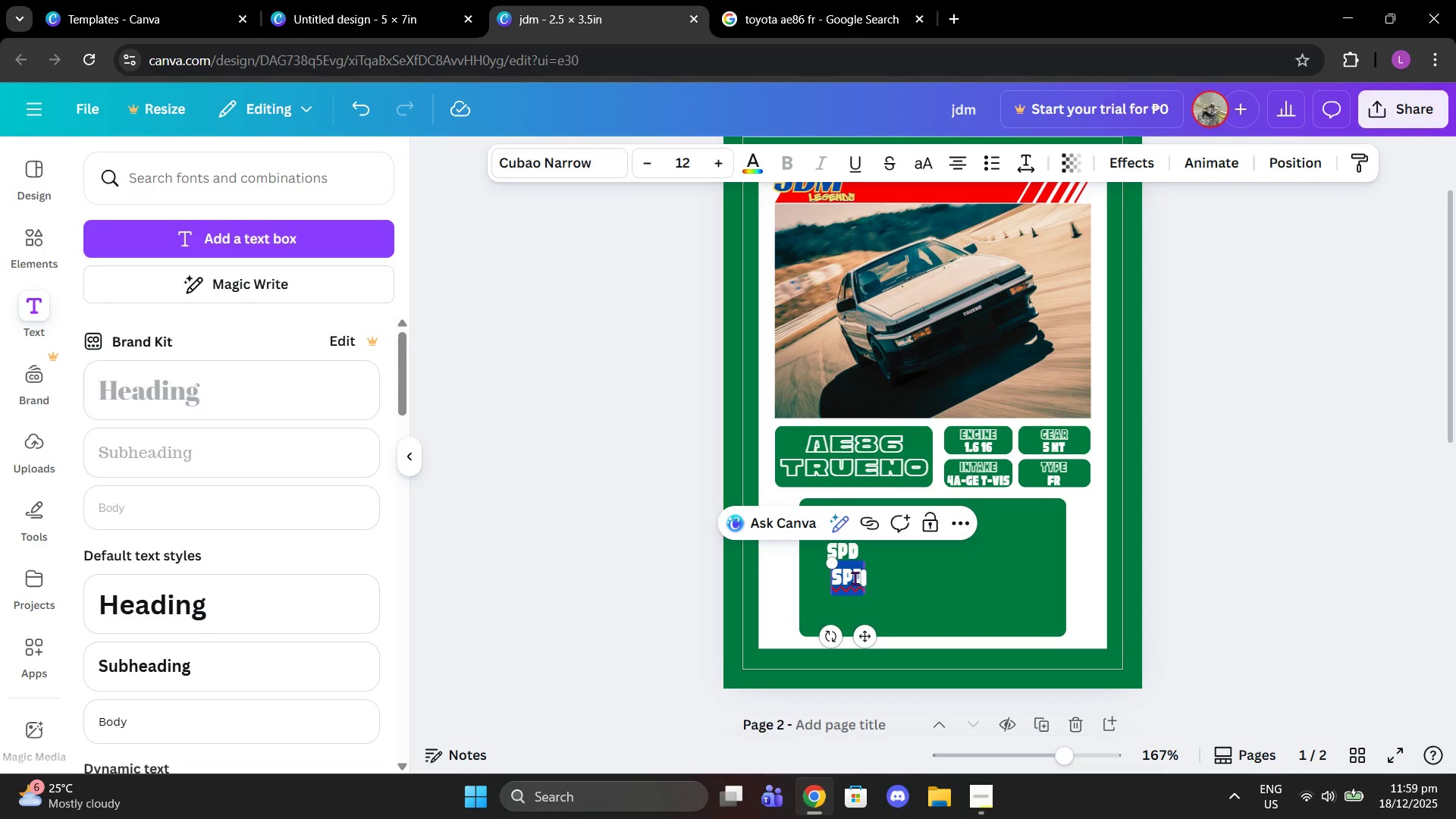 
type(hnd)
 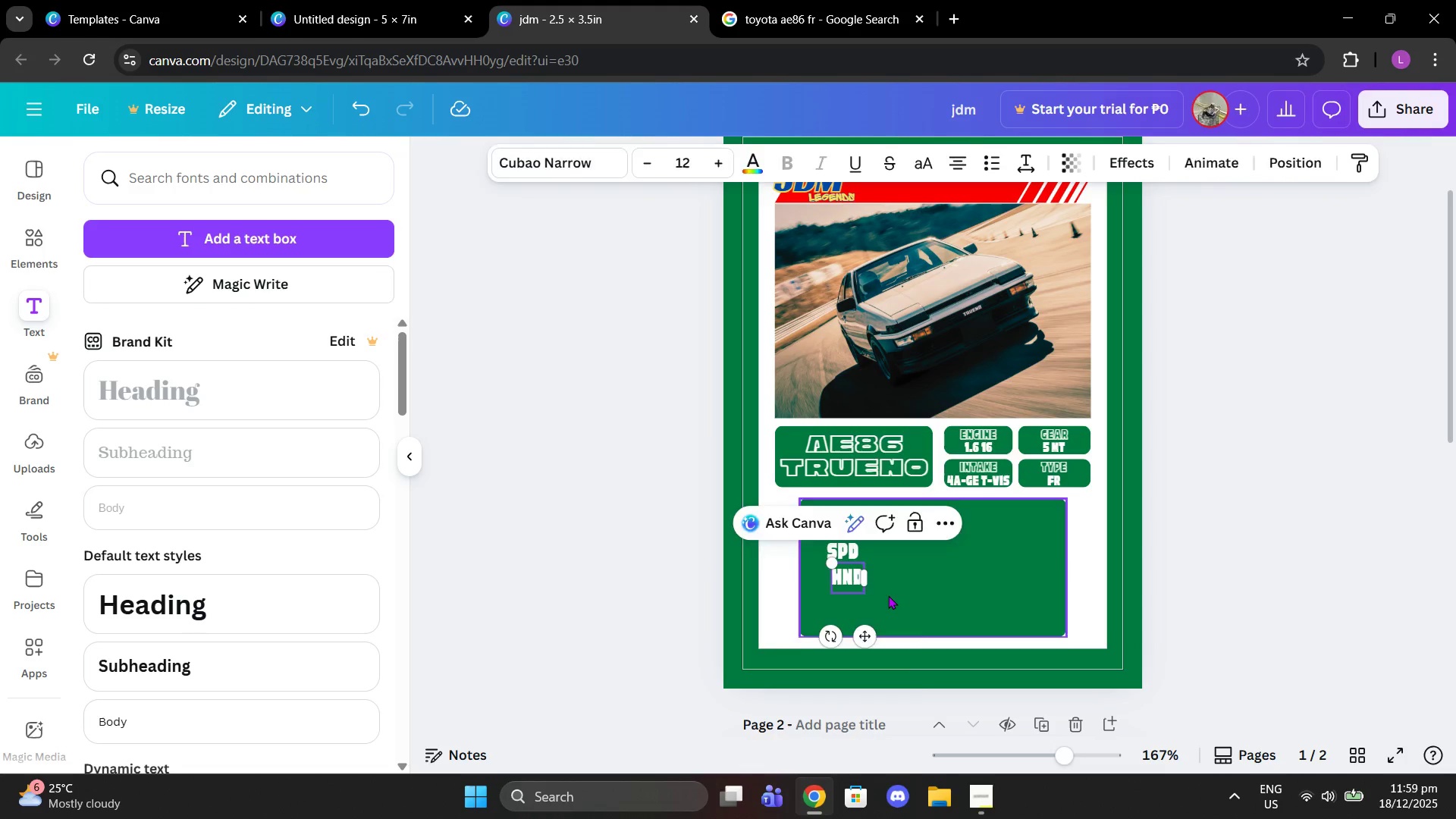 
double_click([843, 566])
 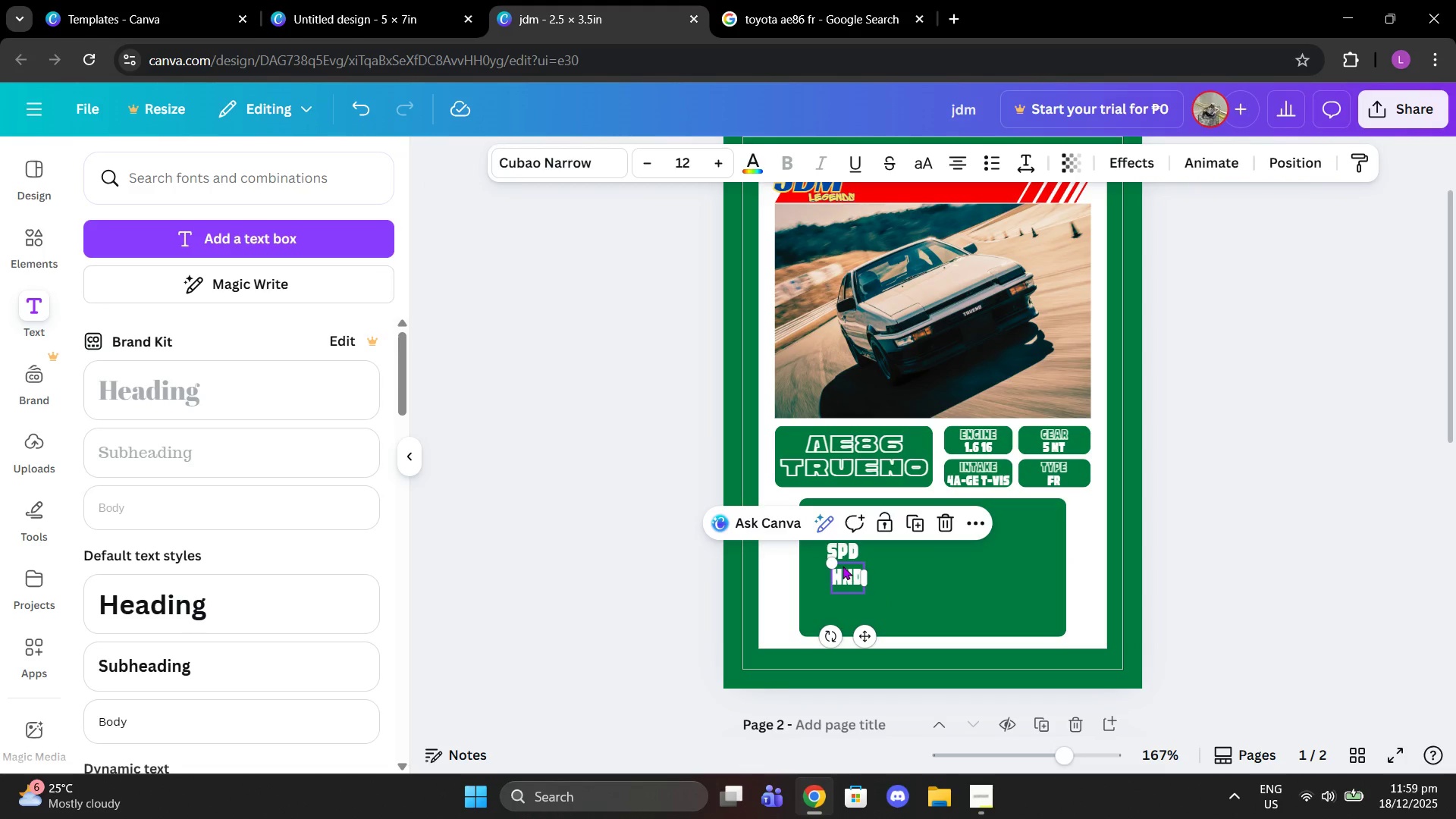 
key(Control+C)
 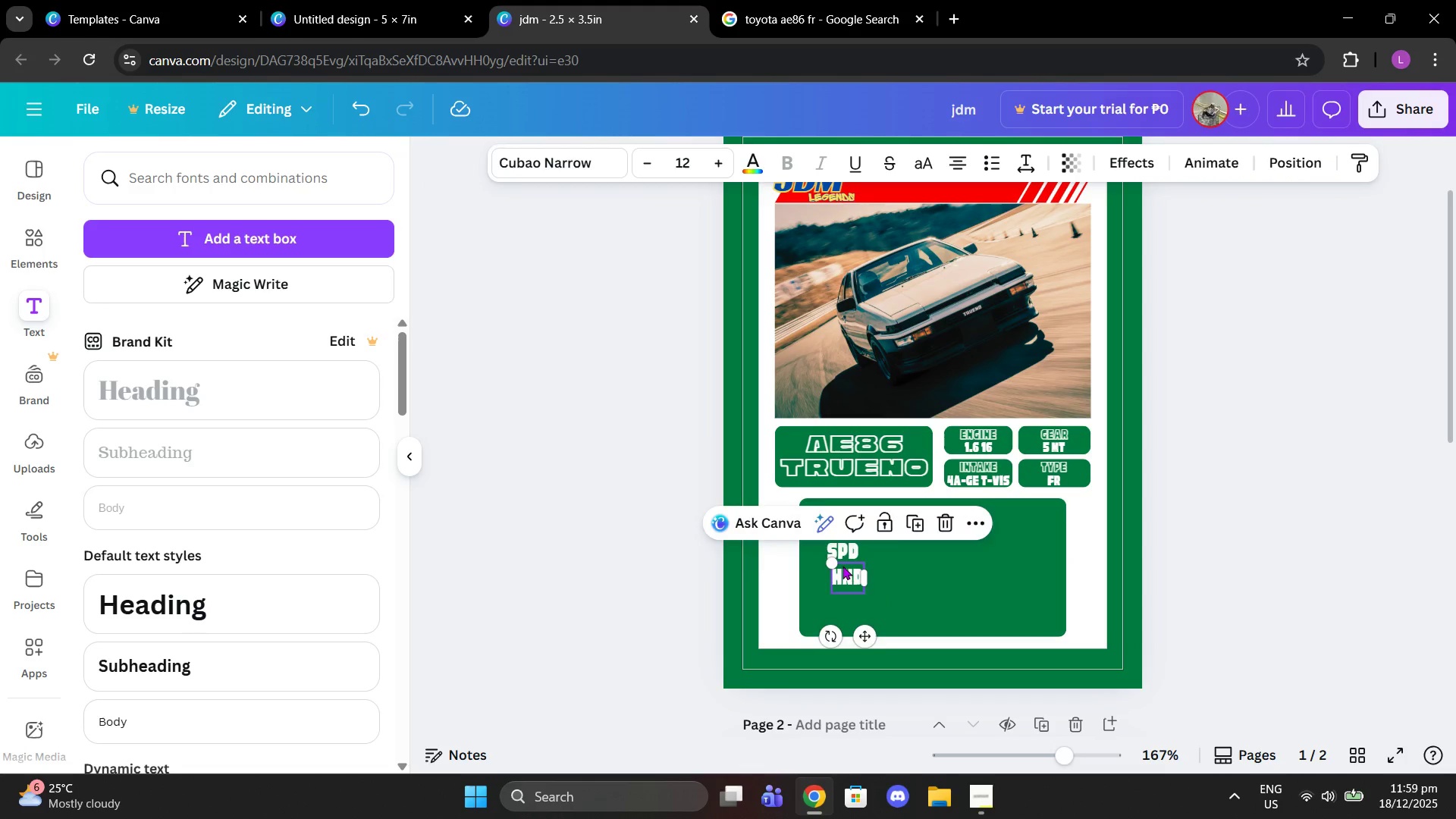 
key(Control+ControlLeft)
 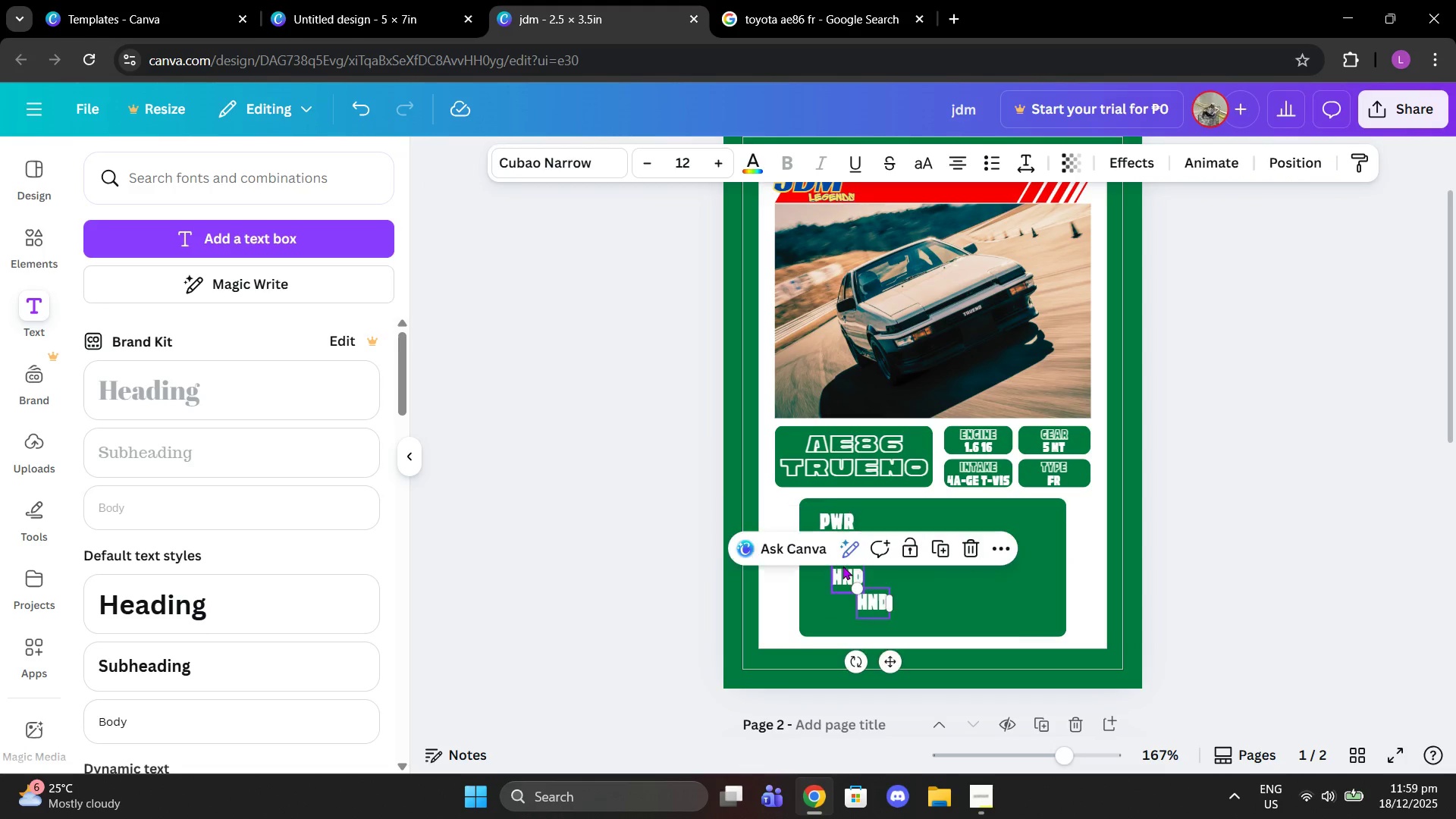 
key(Control+V)
 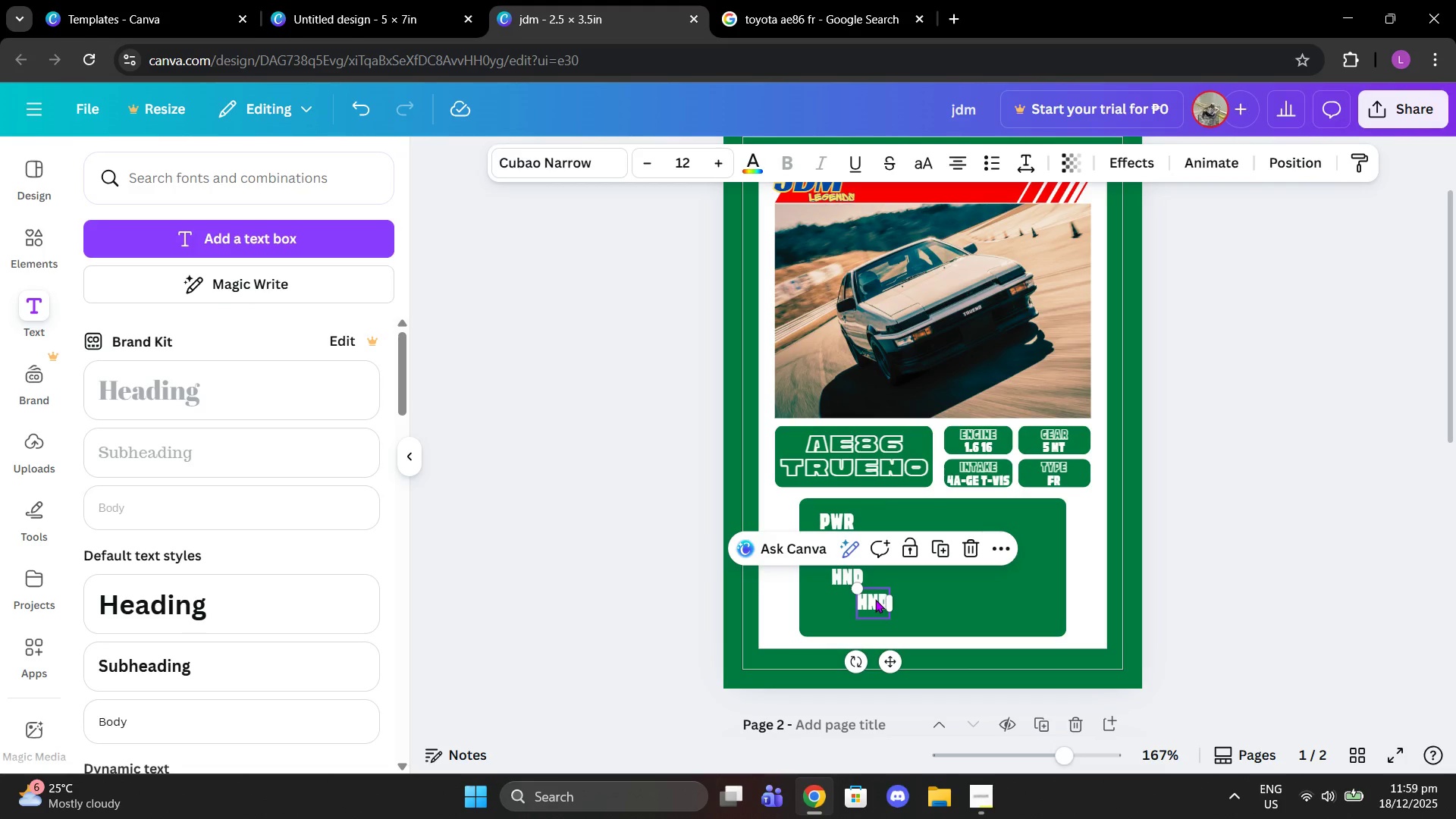 
left_click_drag(start_coordinate=[875, 599], to_coordinate=[855, 604])
 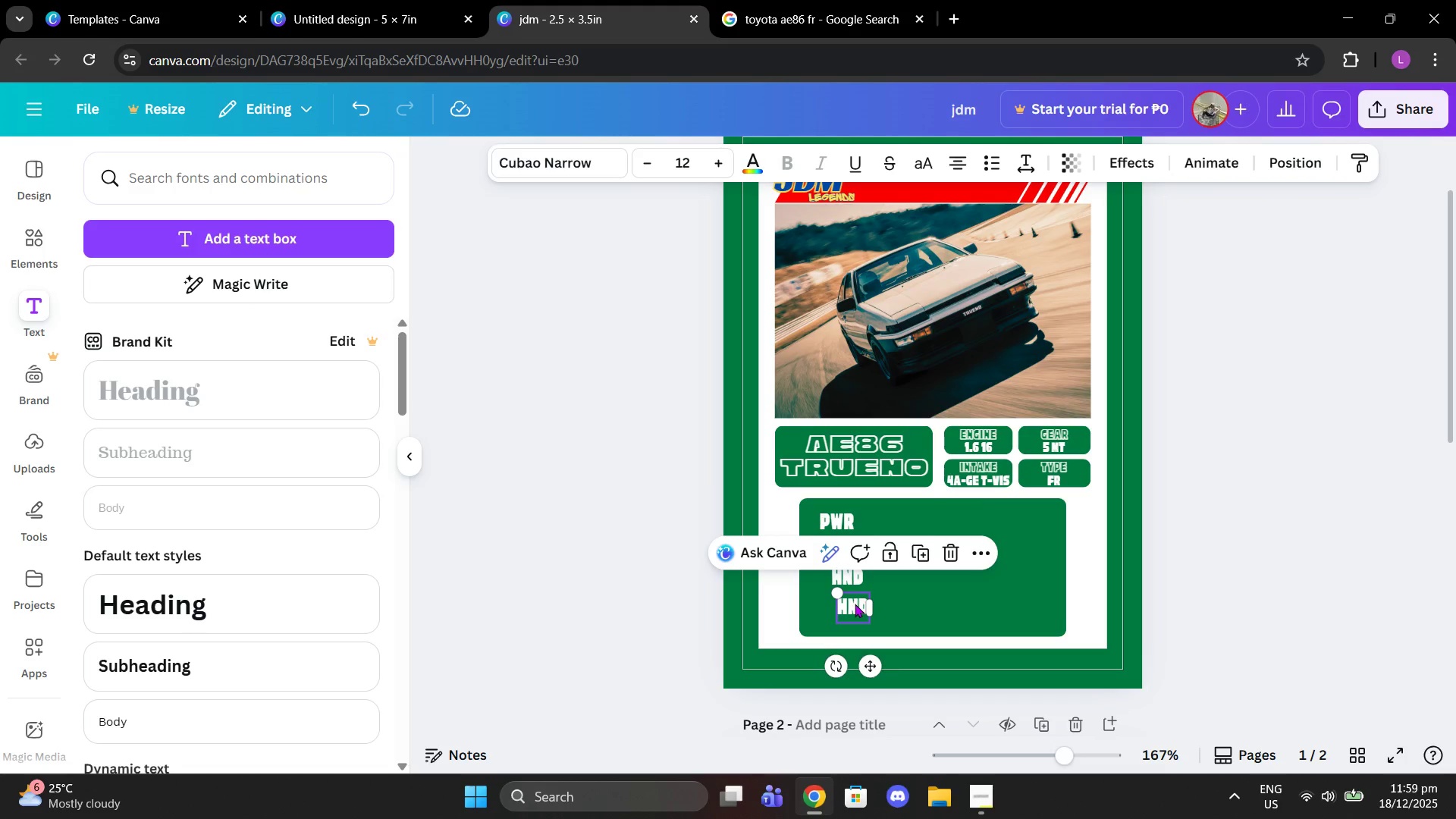 
left_click([855, 604])
 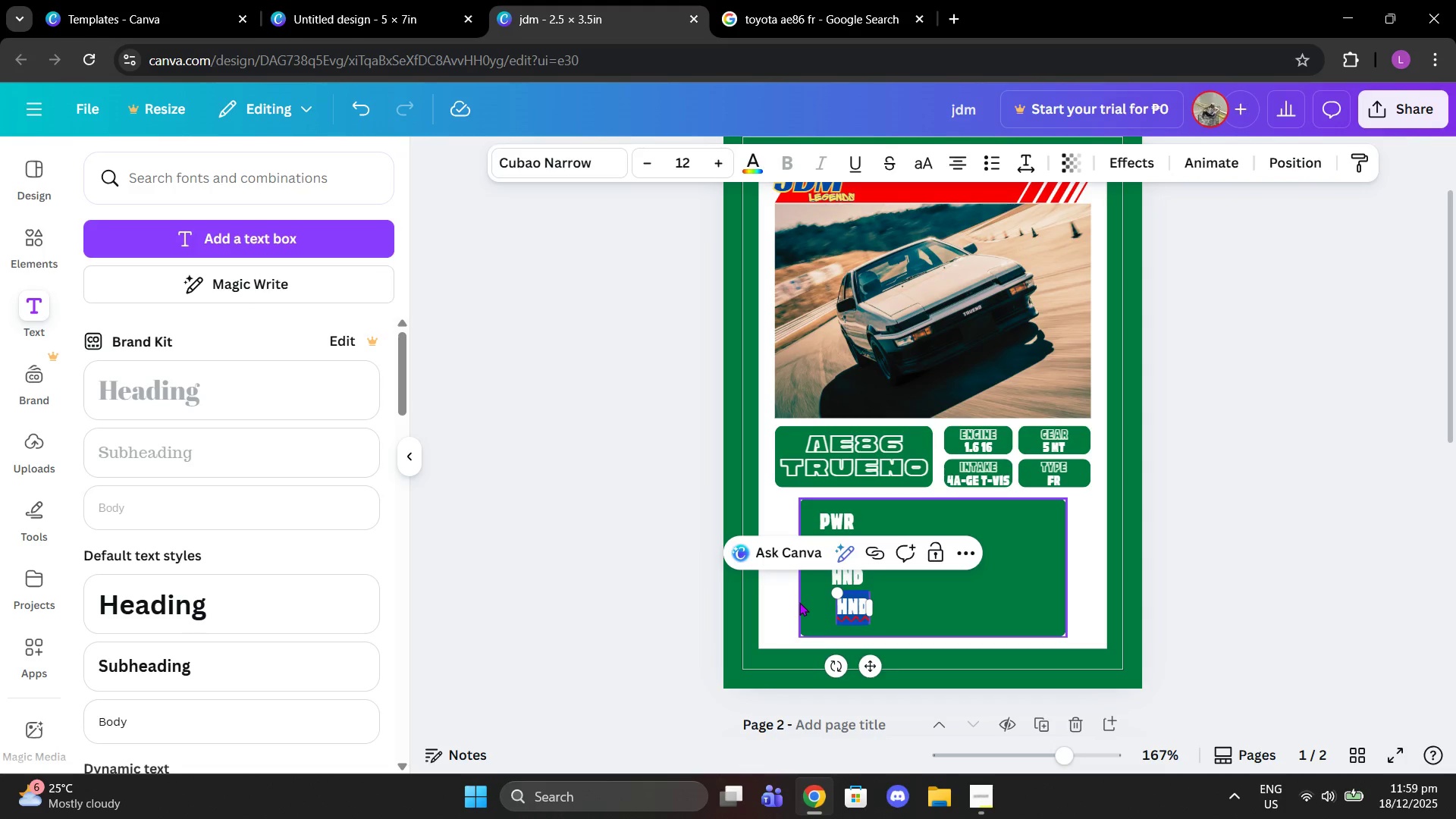 
type(braking)